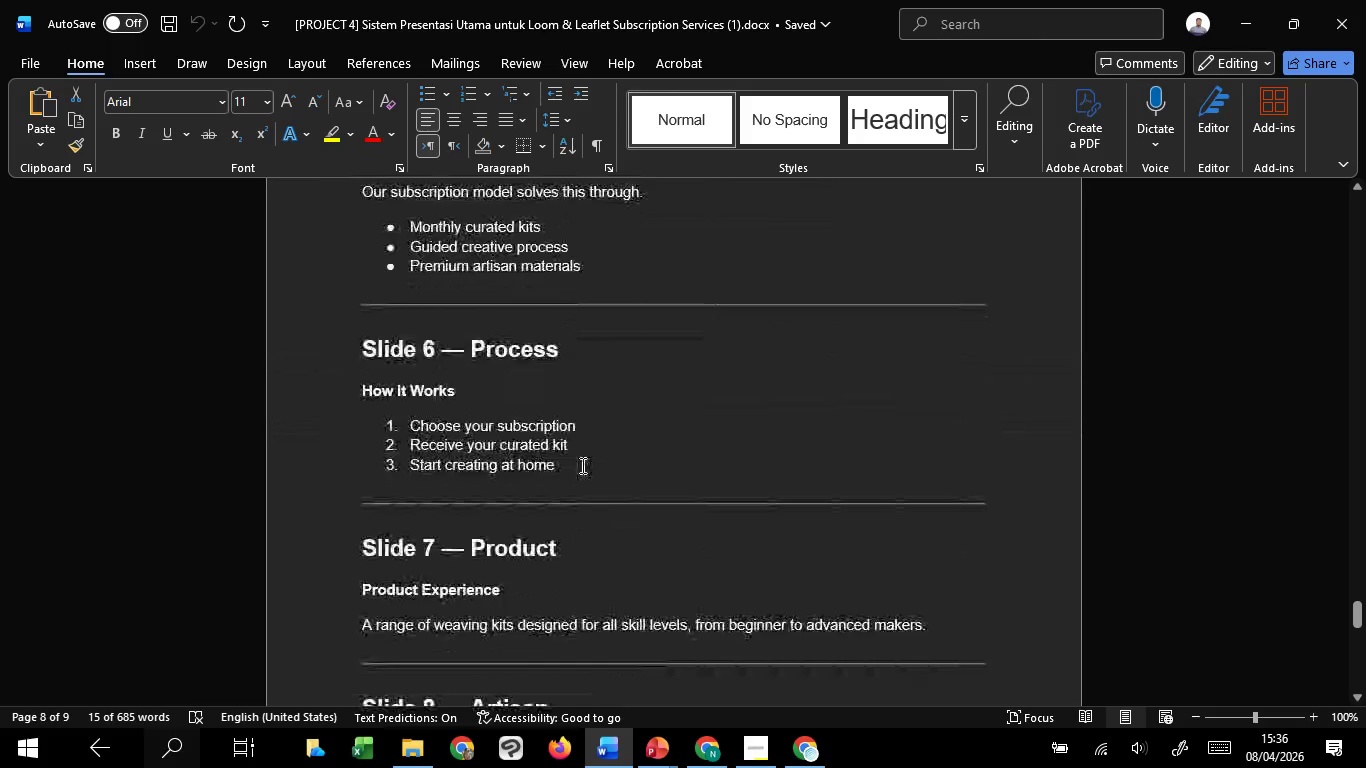 
mouse_move([662, 736])
 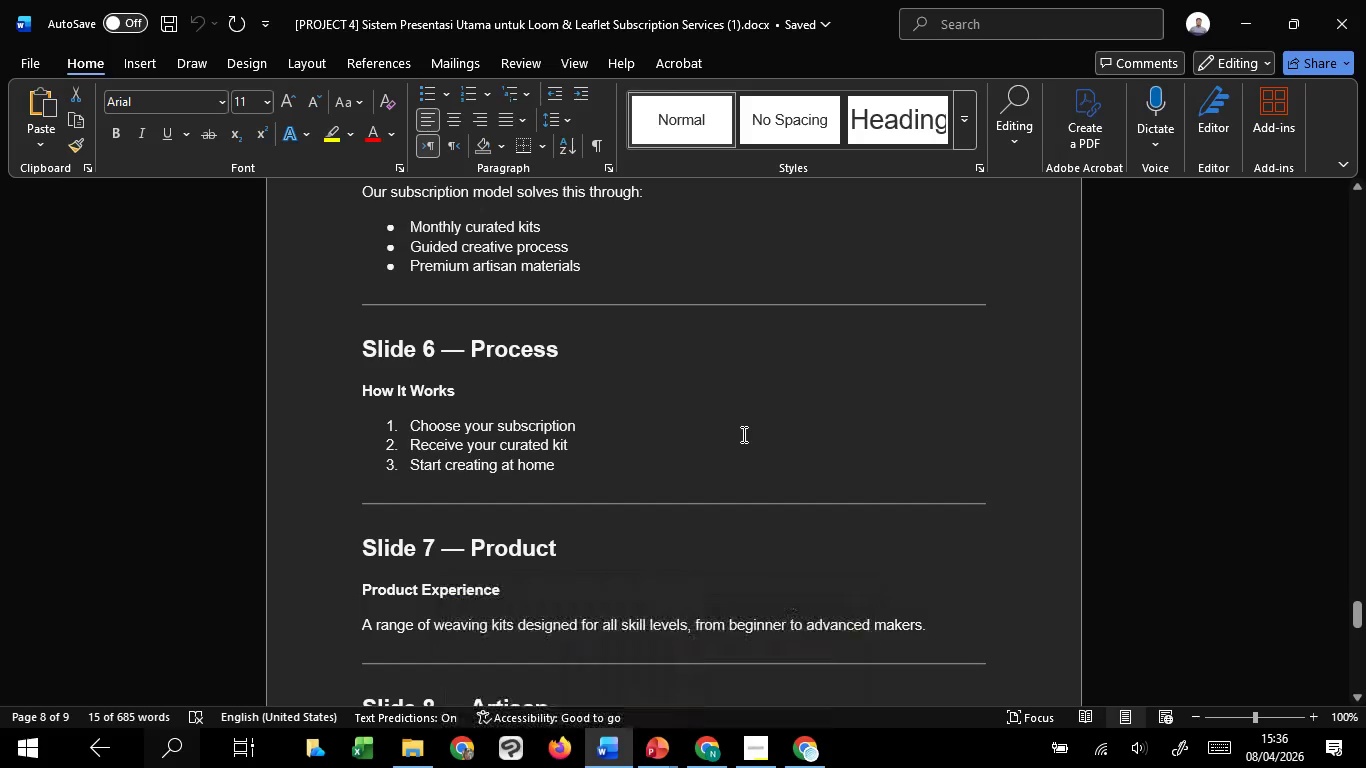 
scroll: coordinate [742, 434], scroll_direction: down, amount: 2.0
 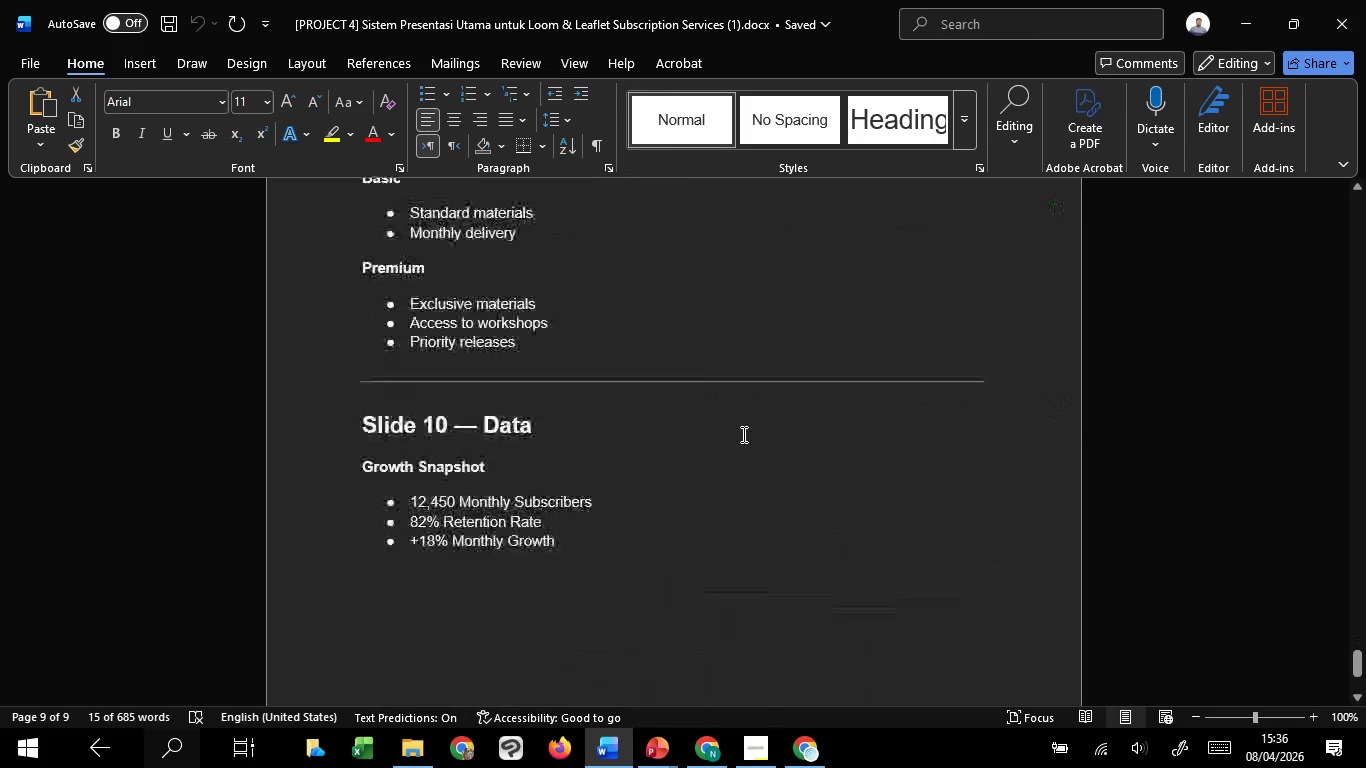 
scroll: coordinate [742, 434], scroll_direction: up, amount: 48.0
 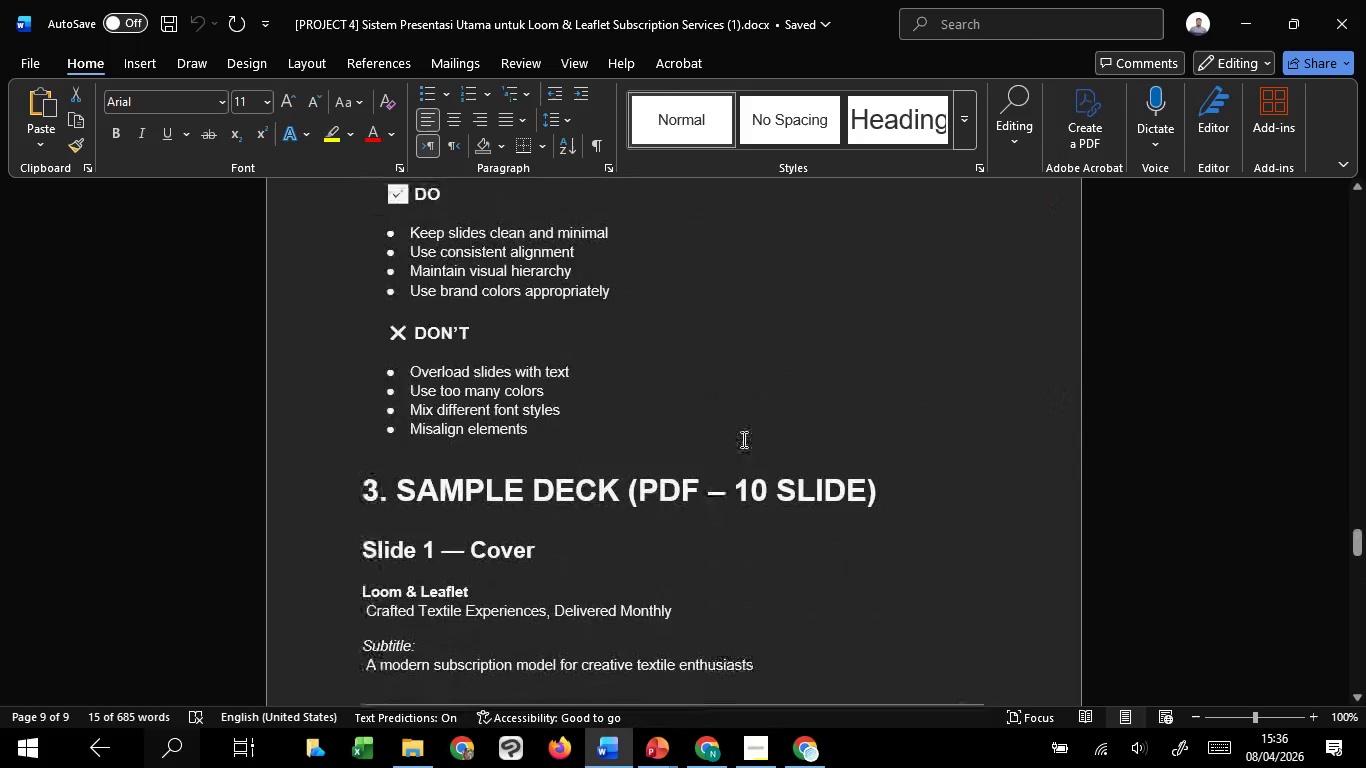 
scroll: coordinate [713, 497], scroll_direction: down, amount: 6.0
 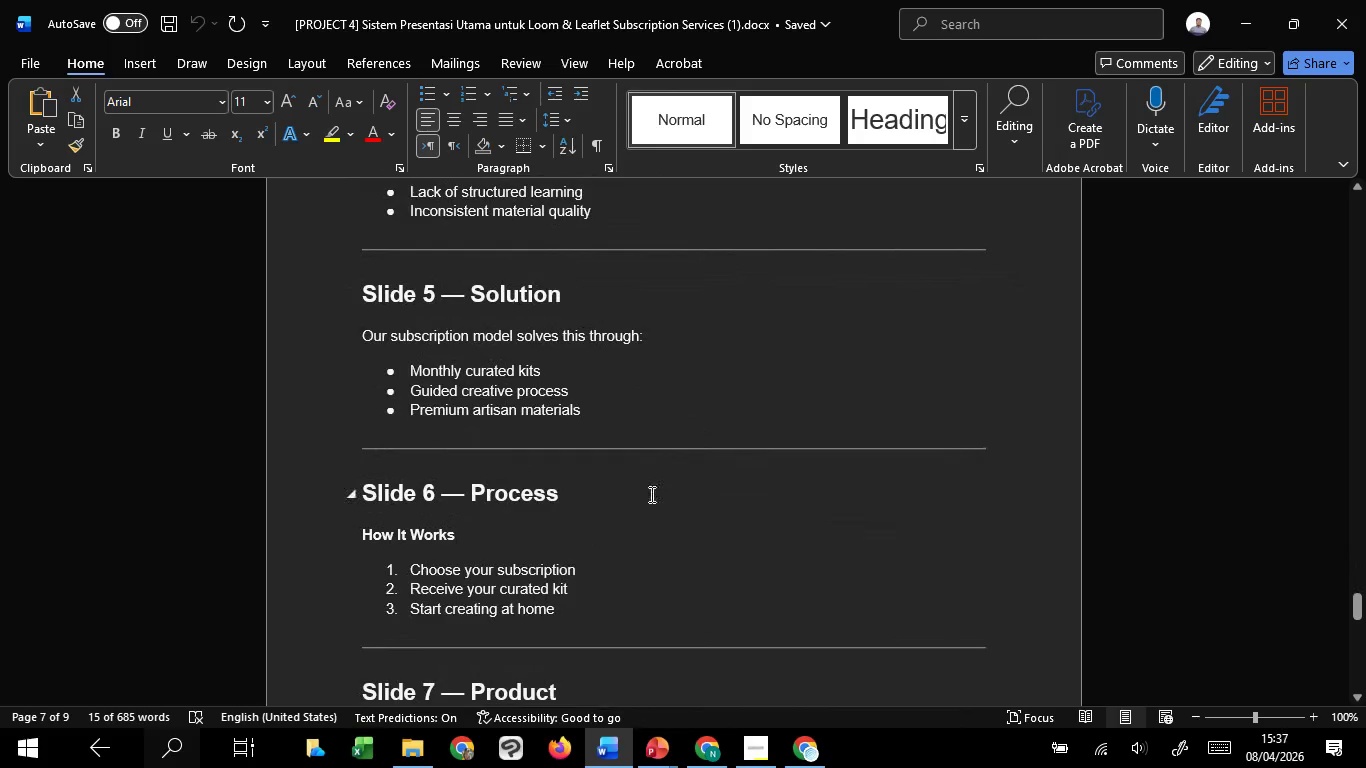 
scroll: coordinate [650, 494], scroll_direction: up, amount: 23.0
 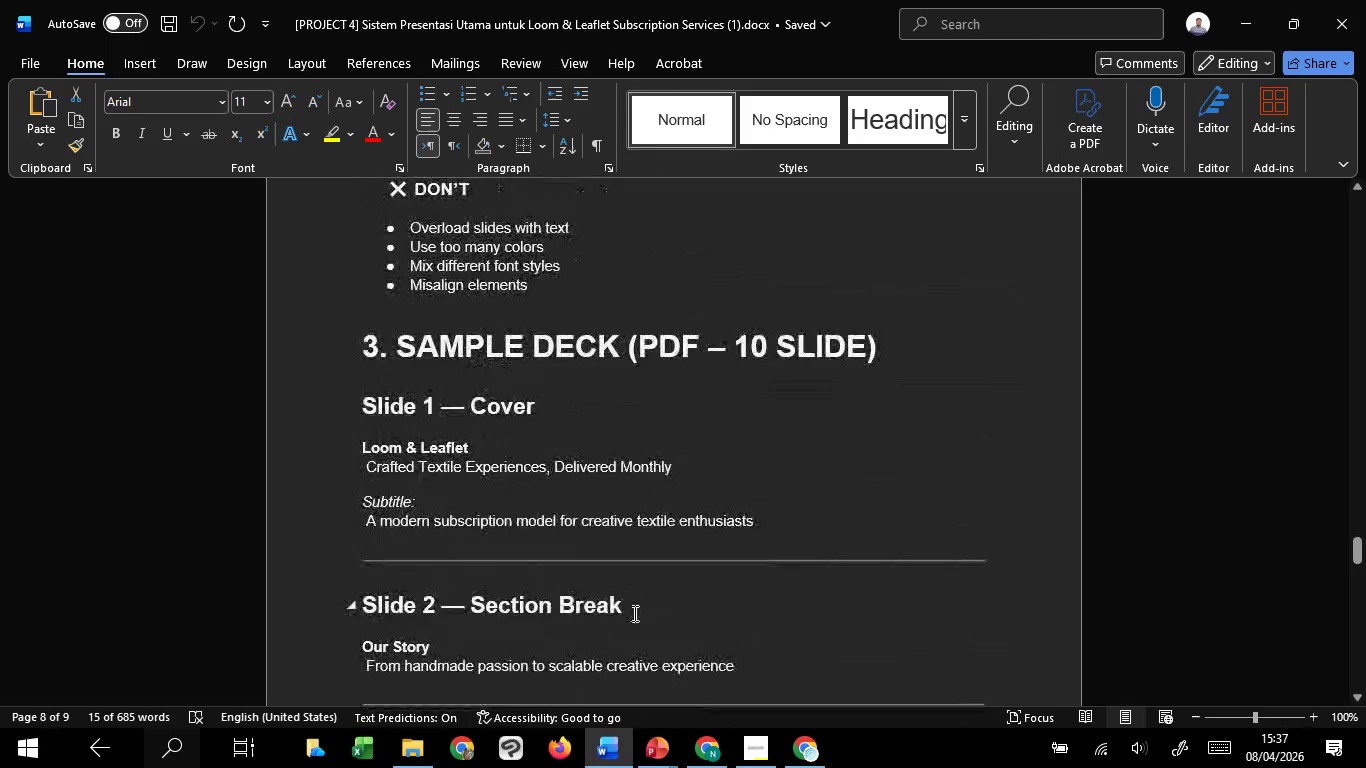 
scroll: coordinate [598, 617], scroll_direction: down, amount: 30.0
 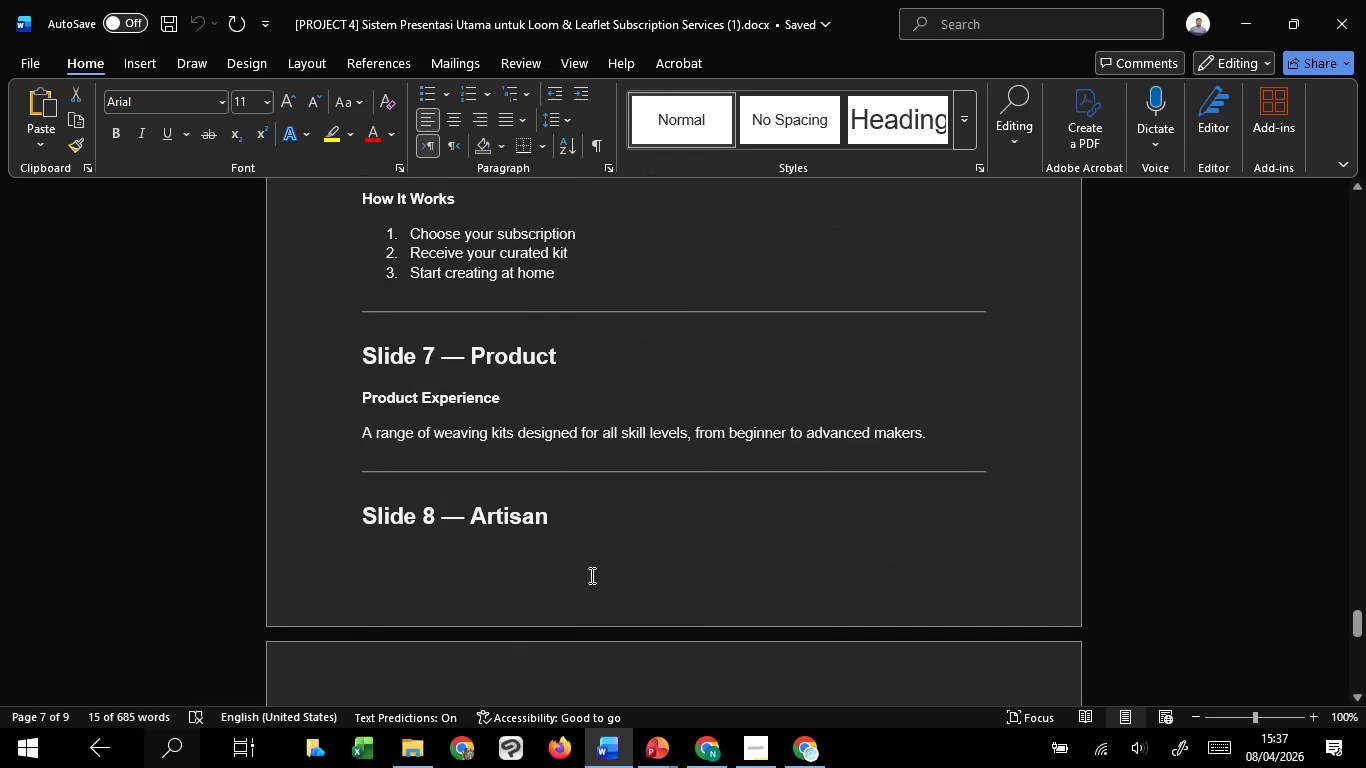 
scroll: coordinate [590, 578], scroll_direction: down, amount: 8.0
 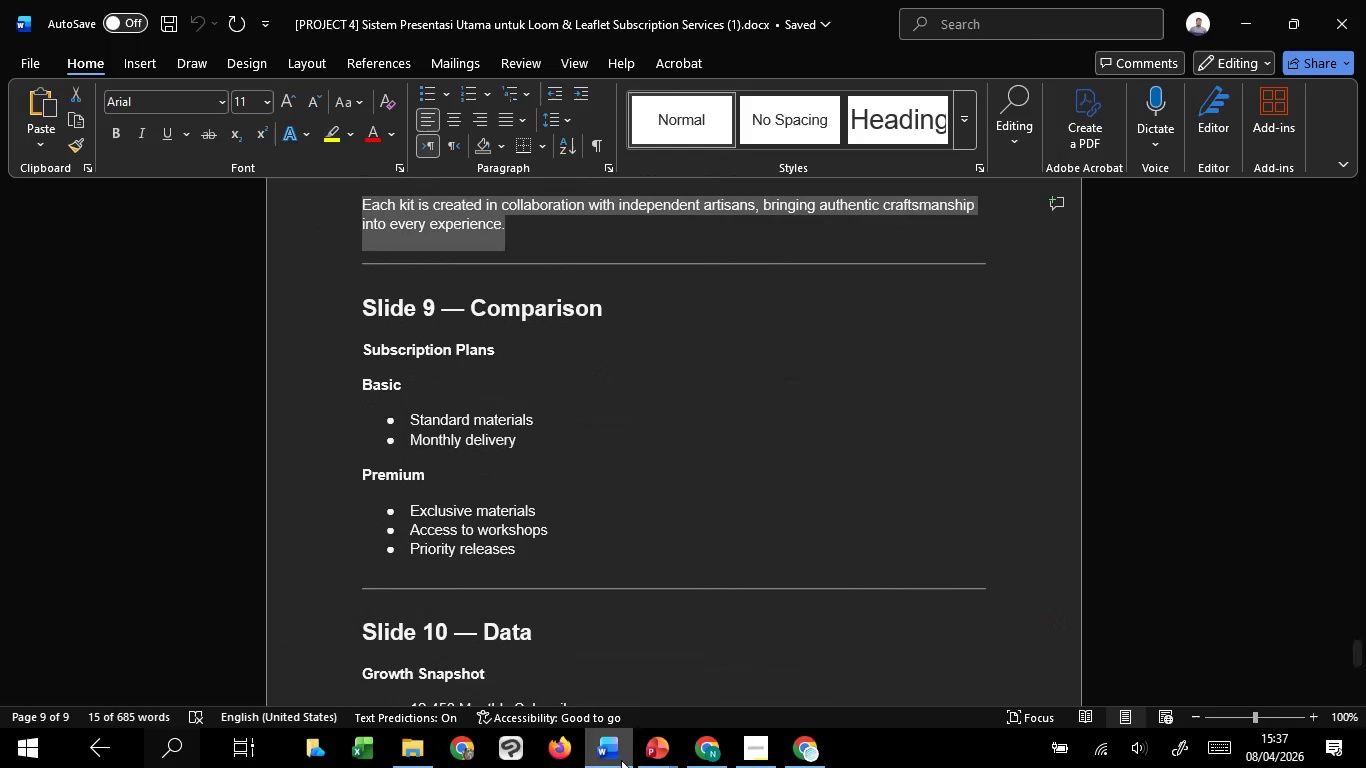 
mouse_move([644, 734])
 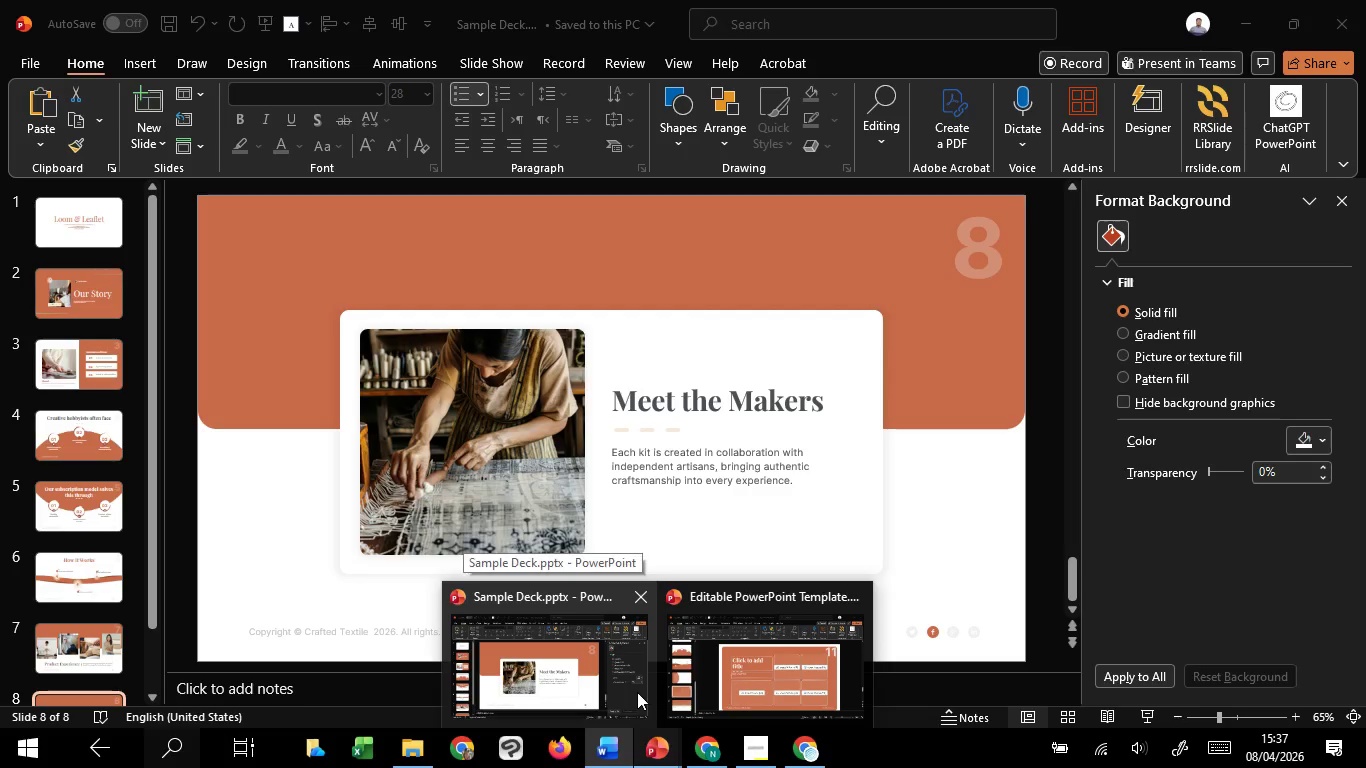 
left_click([637, 692])
 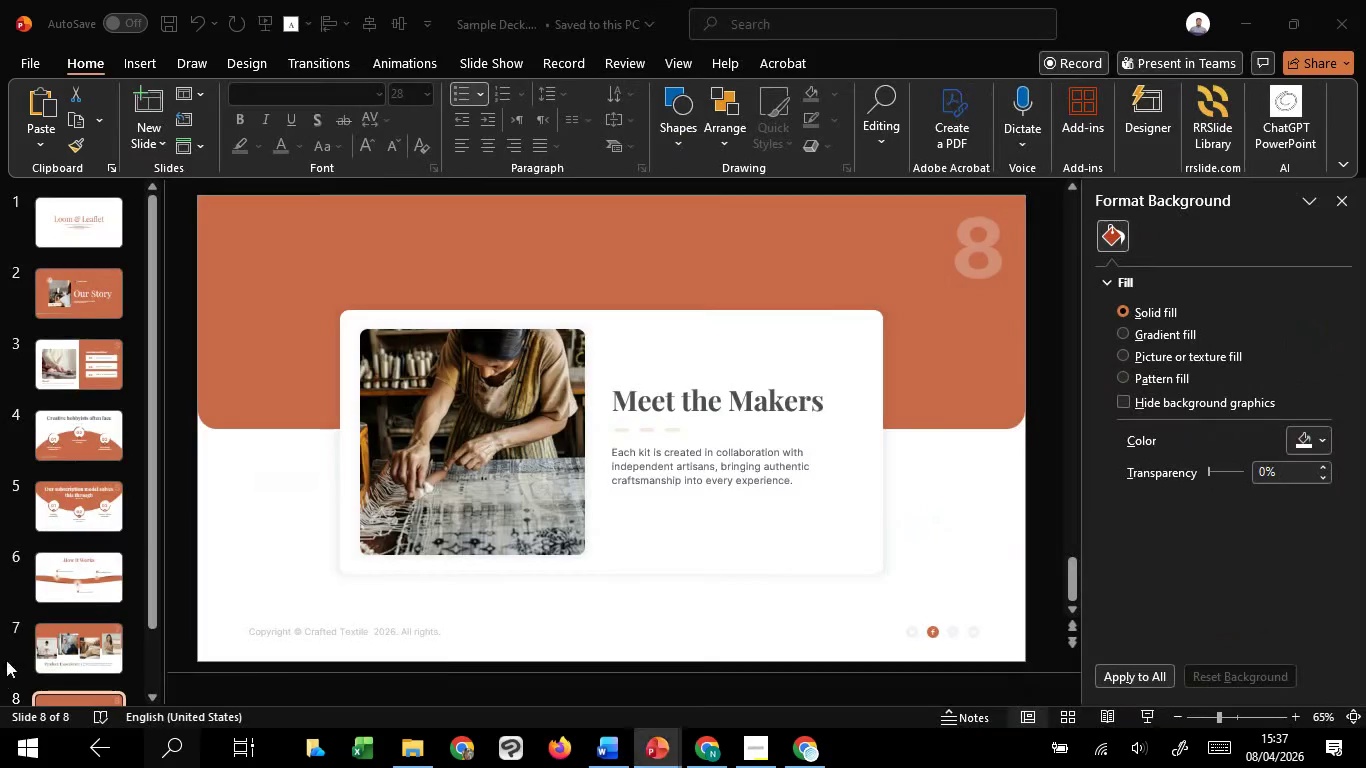 
scroll: coordinate [101, 579], scroll_direction: down, amount: 6.0
 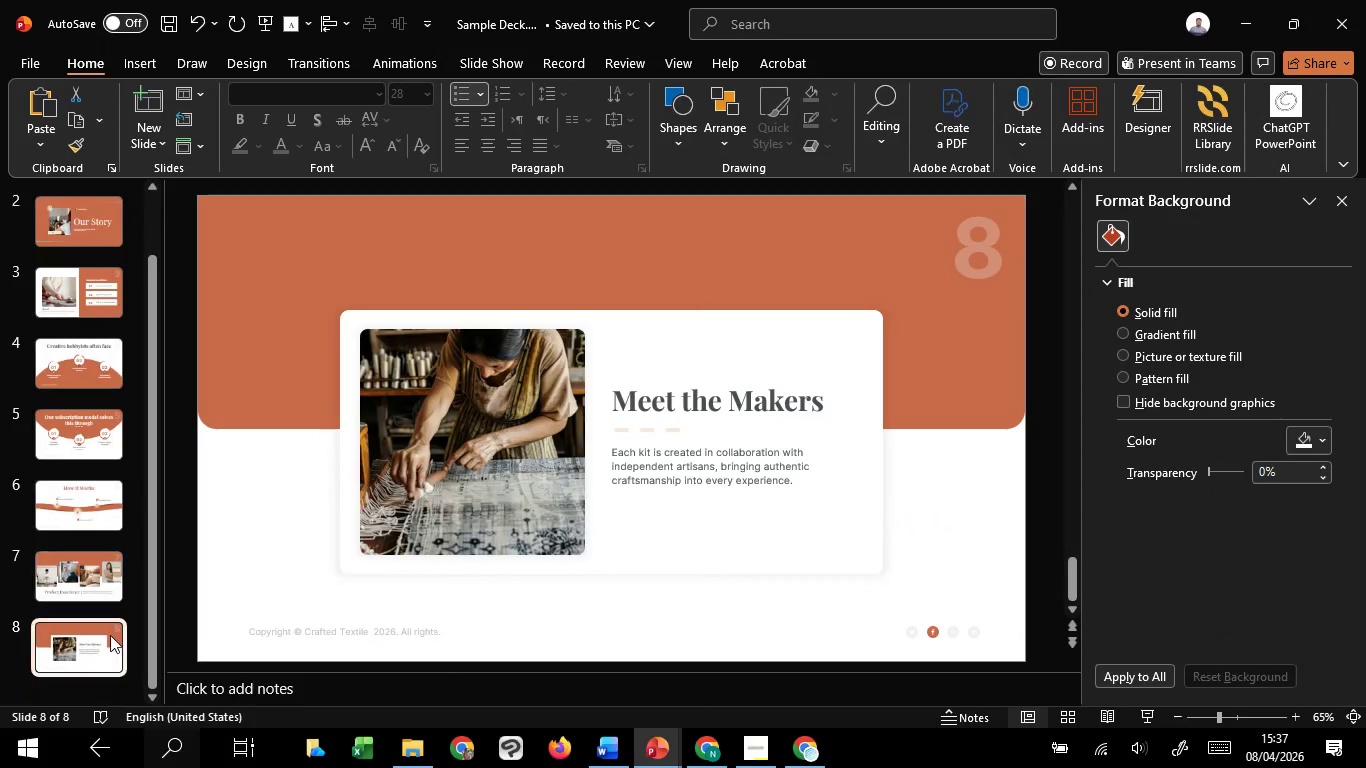 
mouse_move([110, 607])
 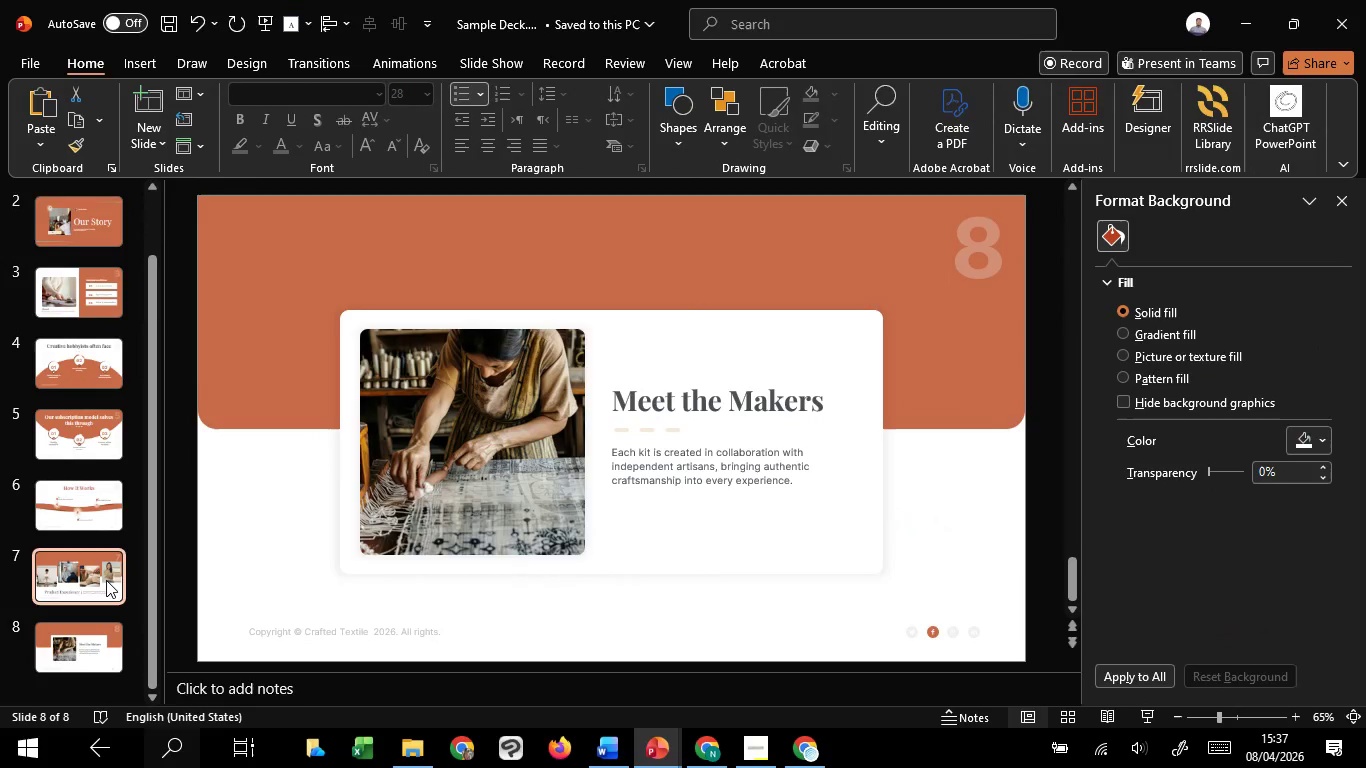 
left_click([106, 580])
 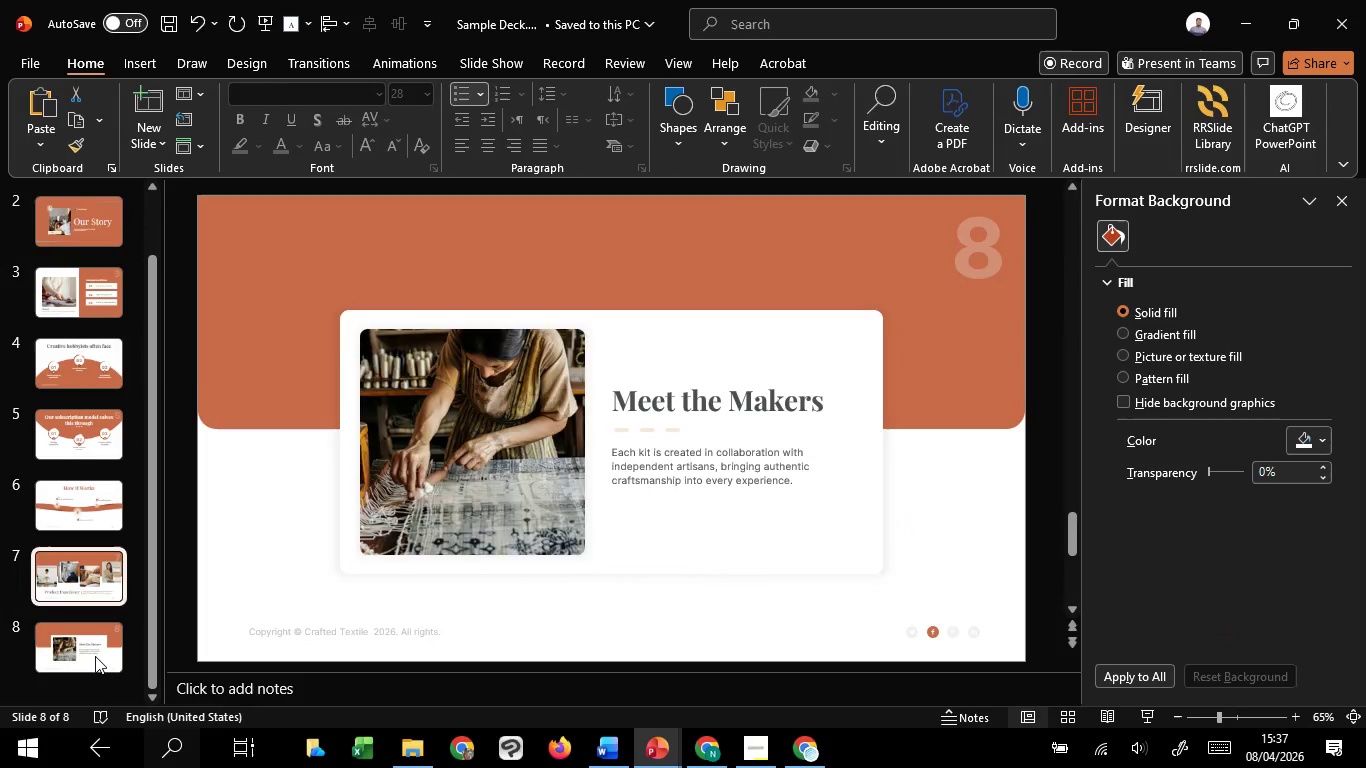 
left_click([95, 656])
 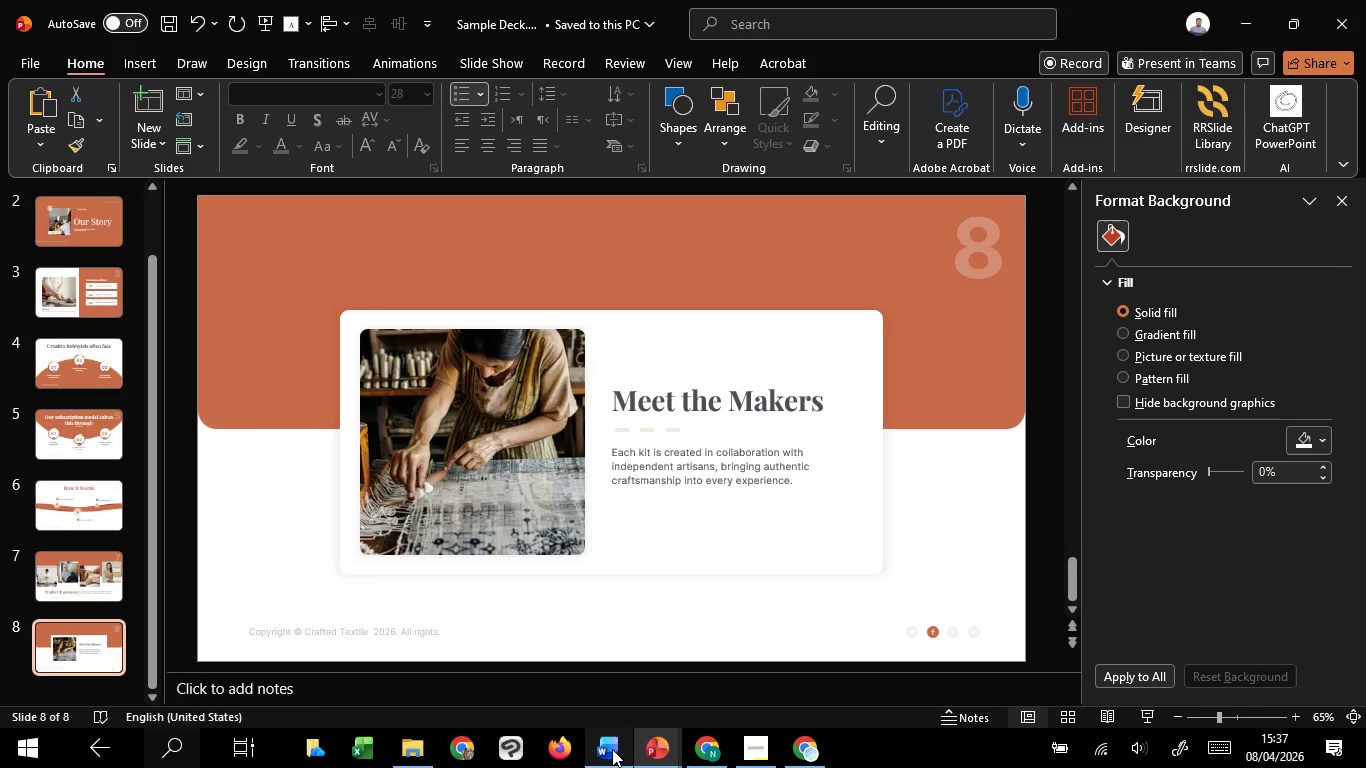 
left_click([600, 678])
 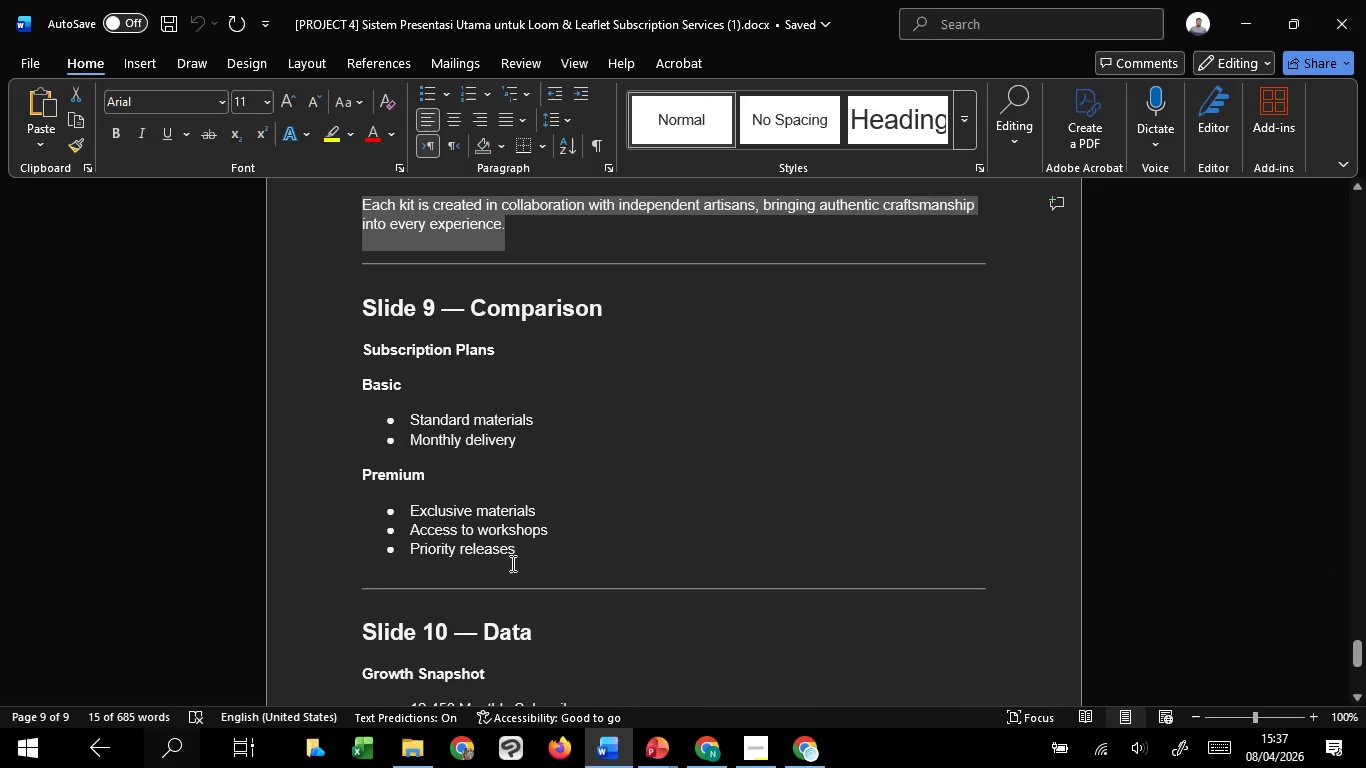 
scroll: coordinate [509, 559], scroll_direction: down, amount: 2.0
 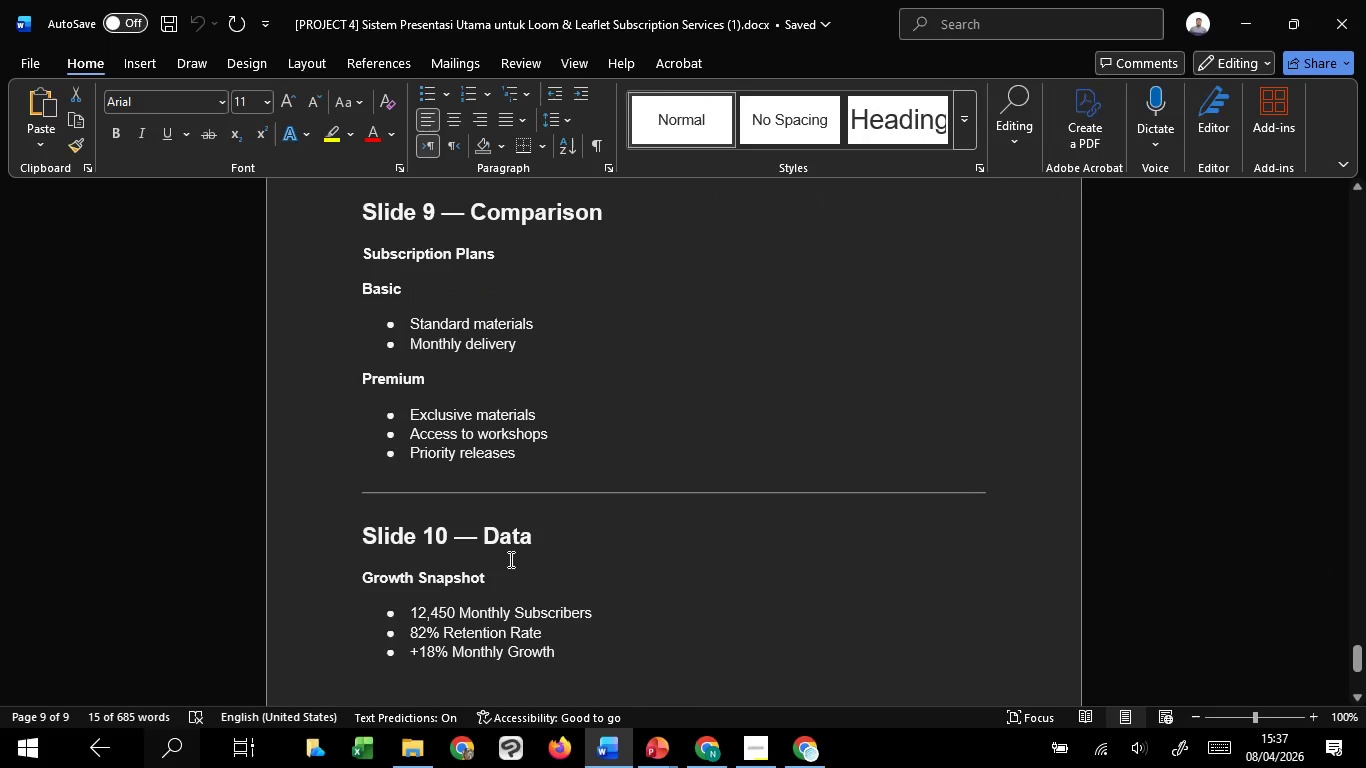 
scroll: coordinate [509, 559], scroll_direction: up, amount: 6.0
 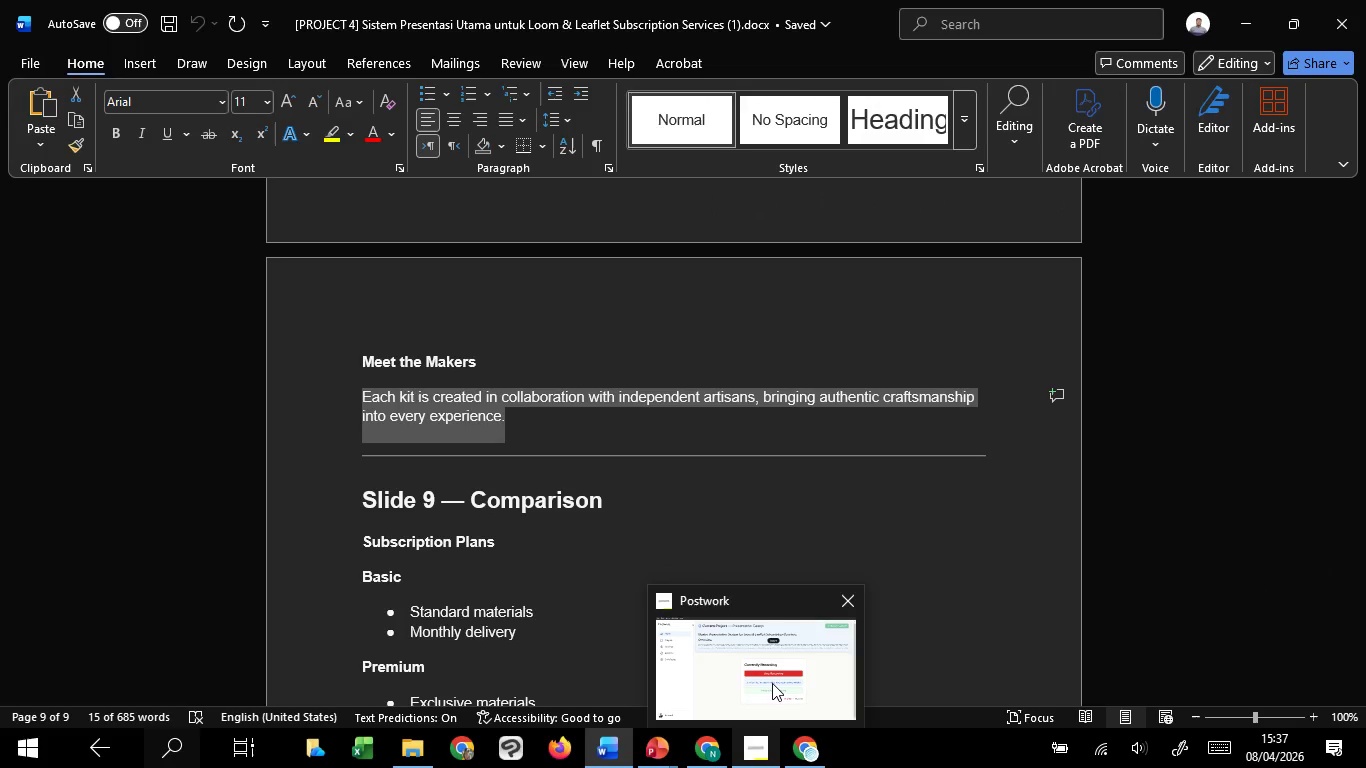 
wait(9.23)
 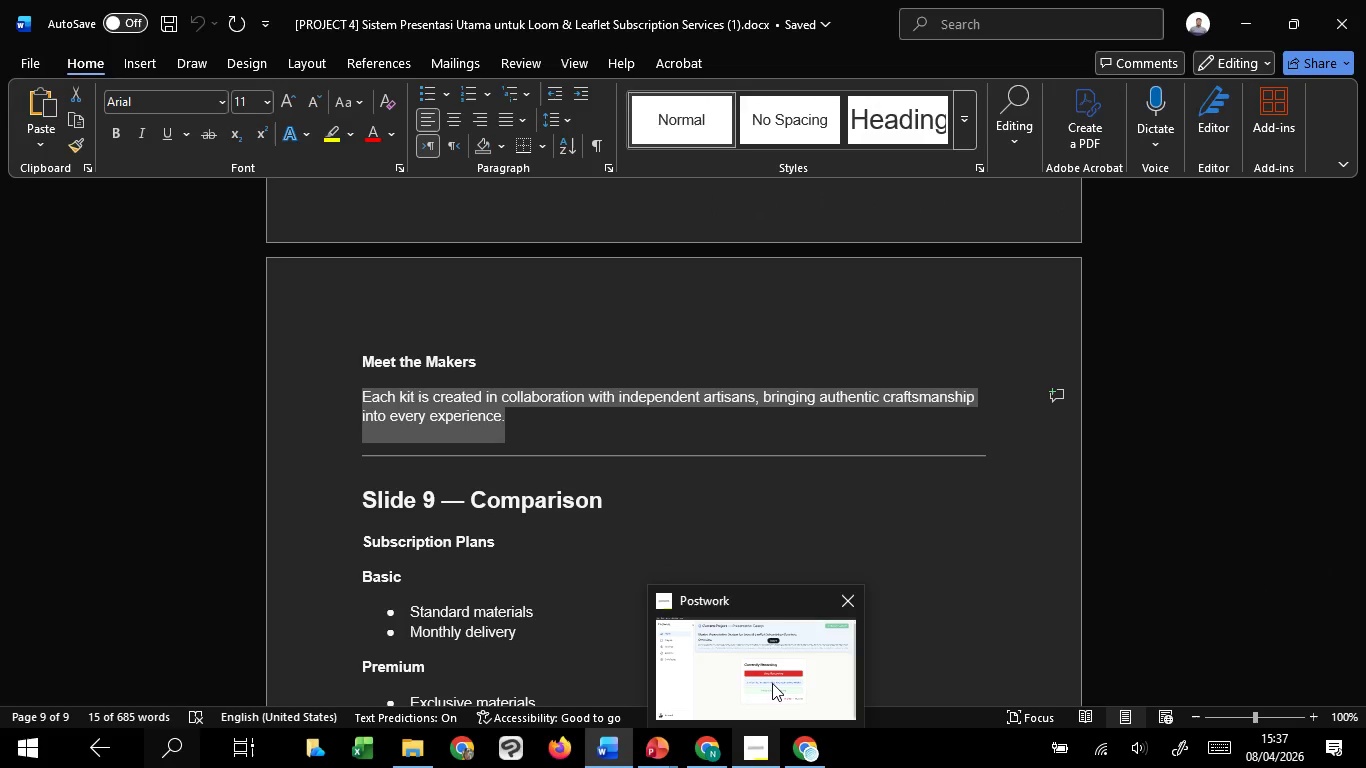 
mouse_move([653, 754])
 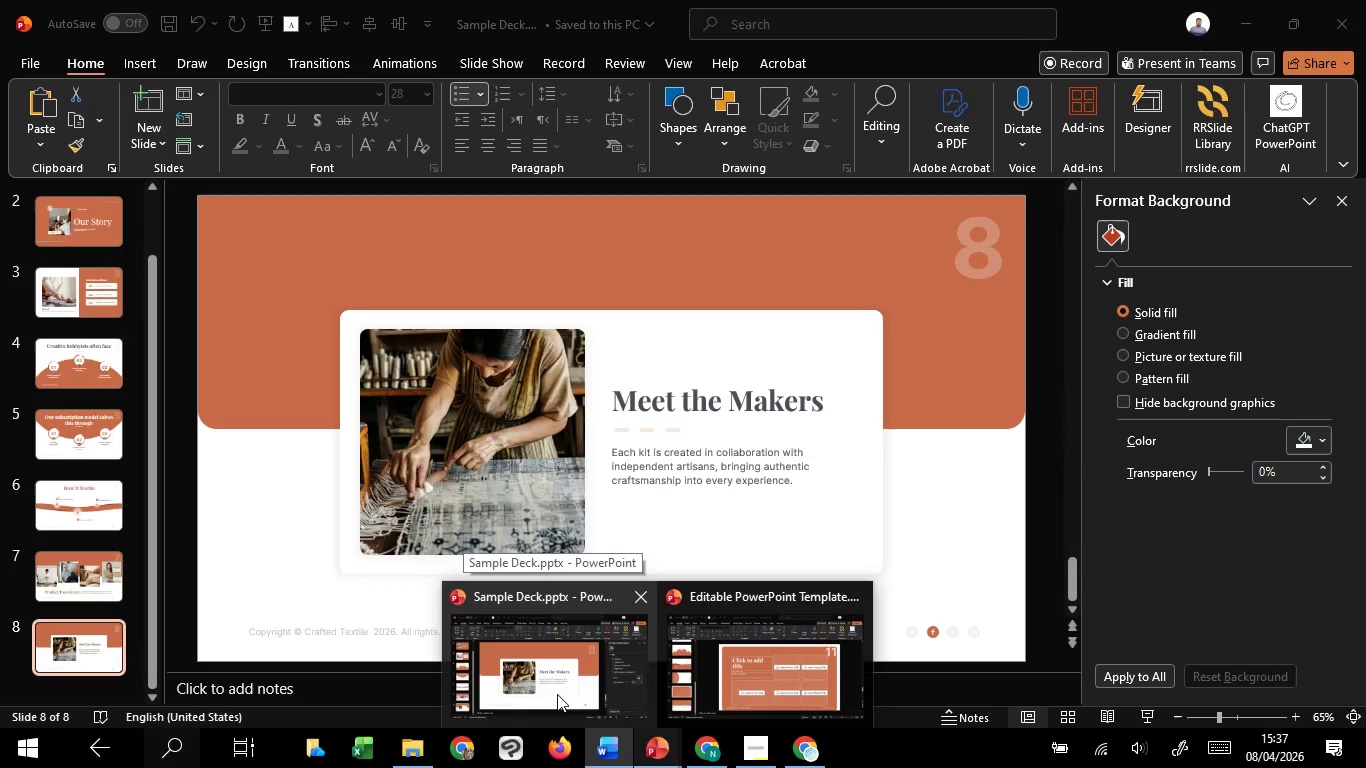 
wait(6.65)
 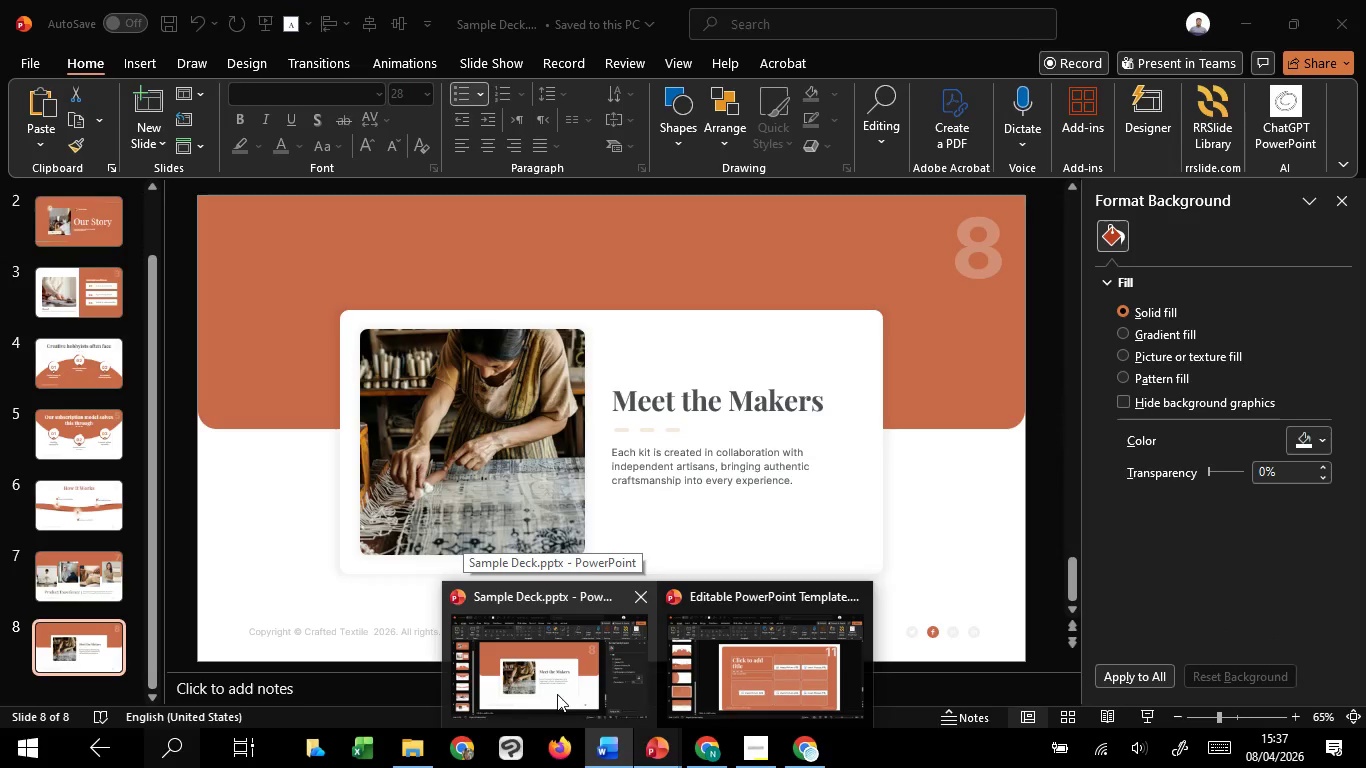 
scroll: coordinate [773, 429], scroll_direction: up, amount: 2.0
 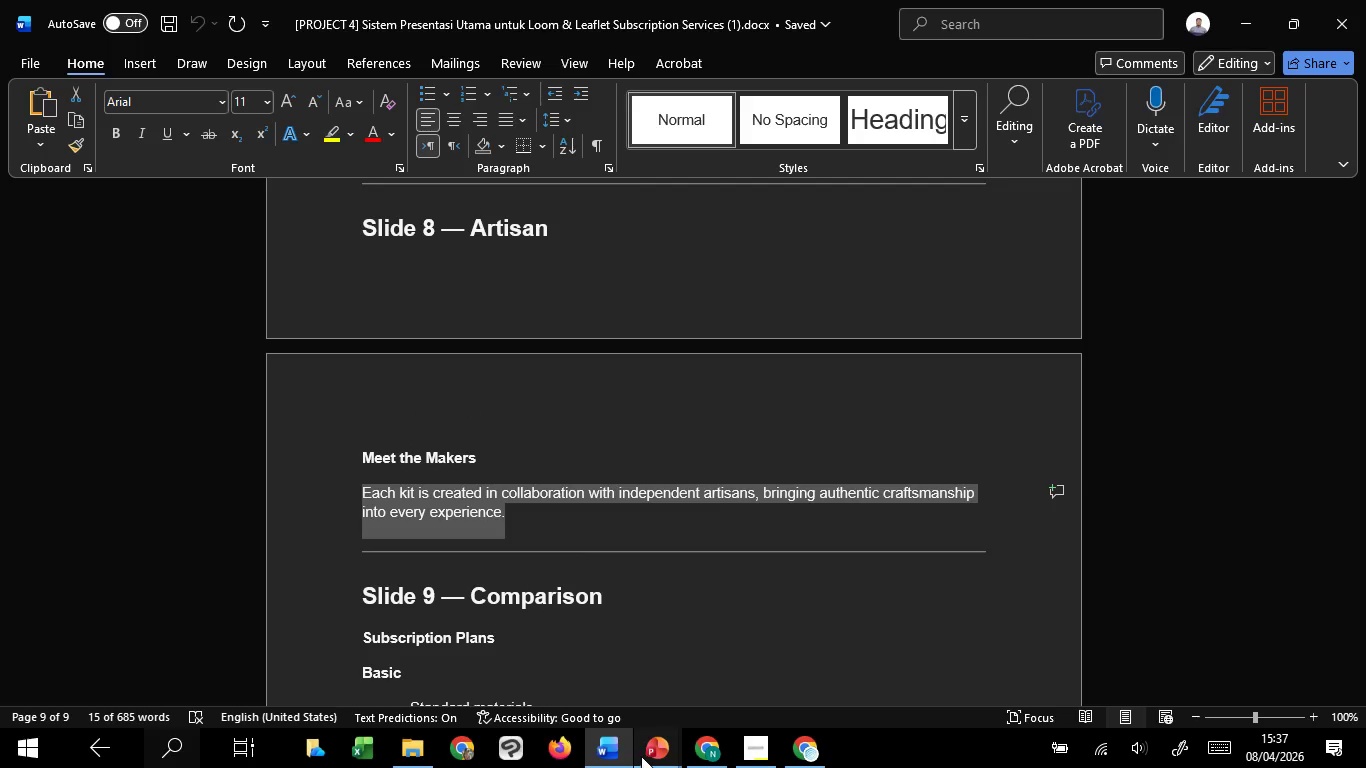 
mouse_move([629, 733])
 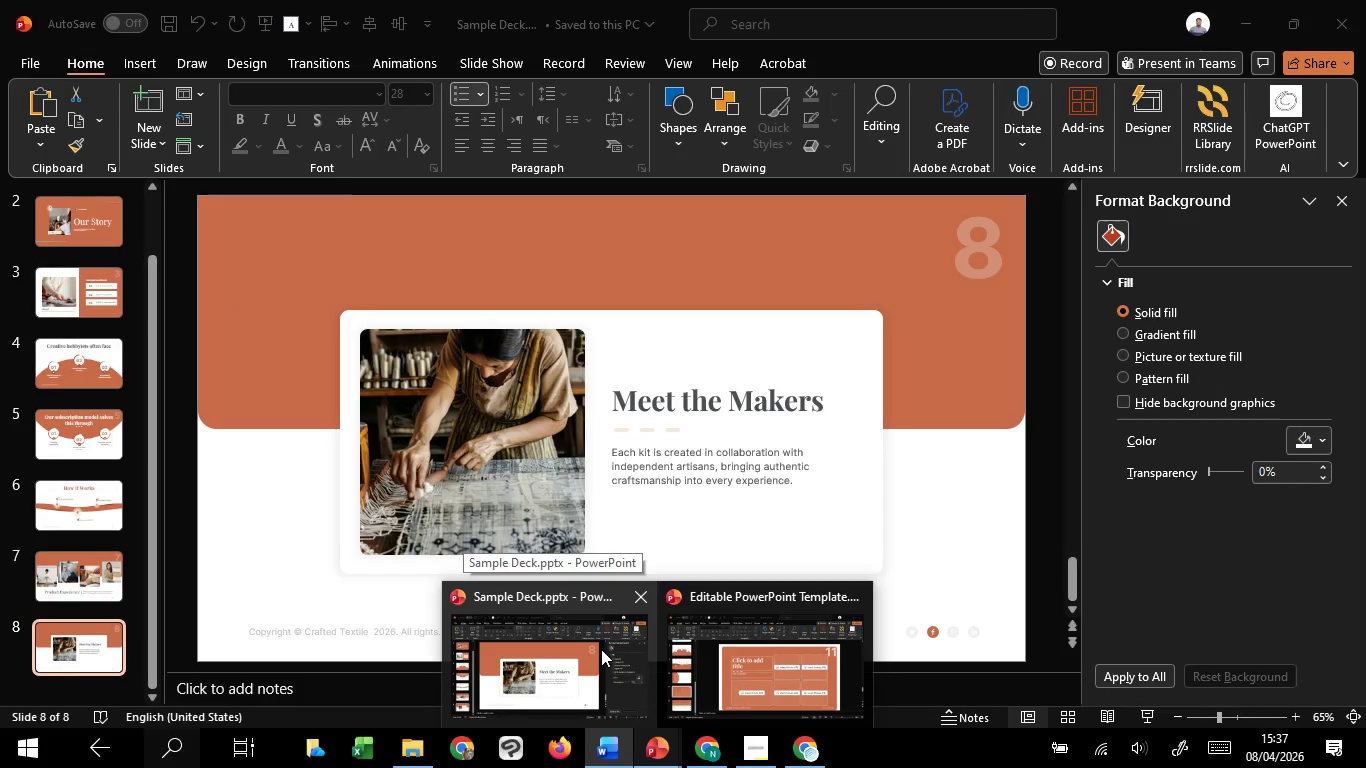 
left_click([601, 649])
 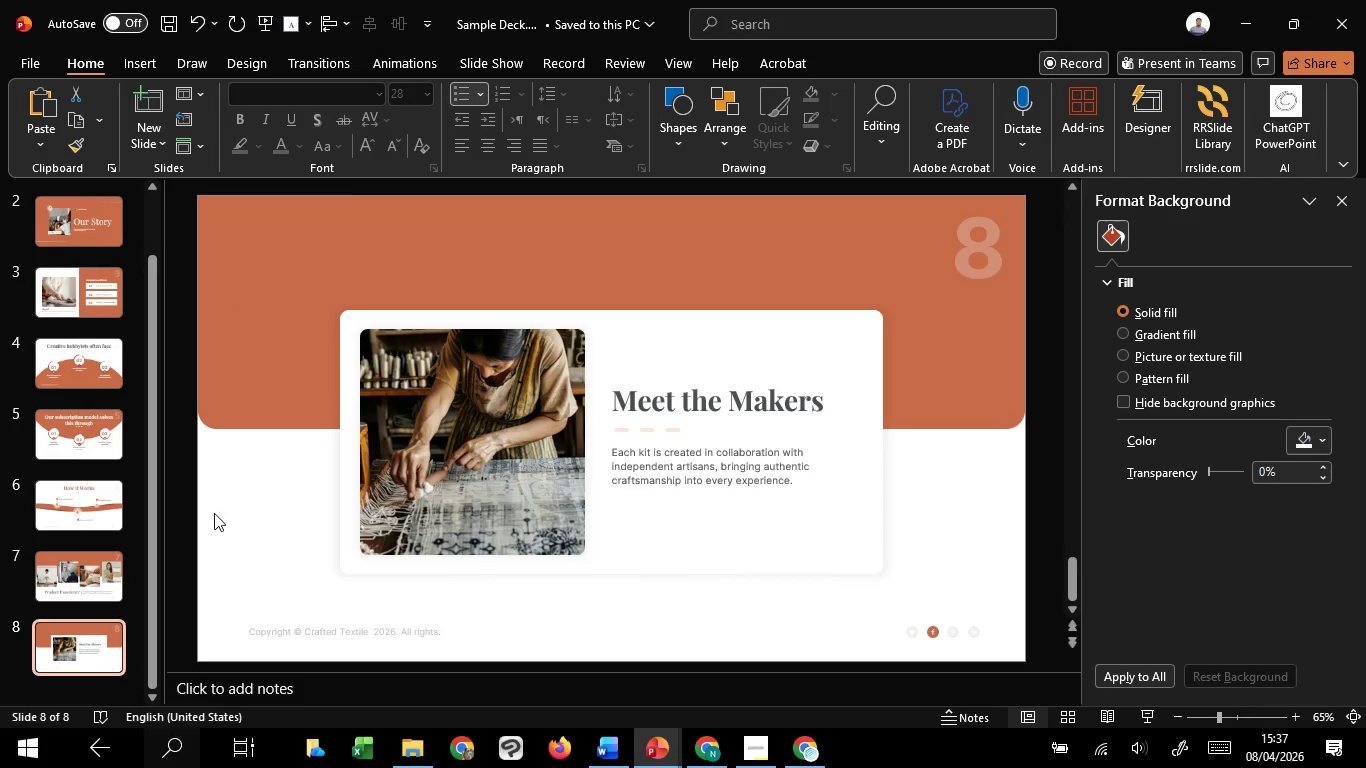 
scroll: coordinate [104, 358], scroll_direction: up, amount: 7.0
 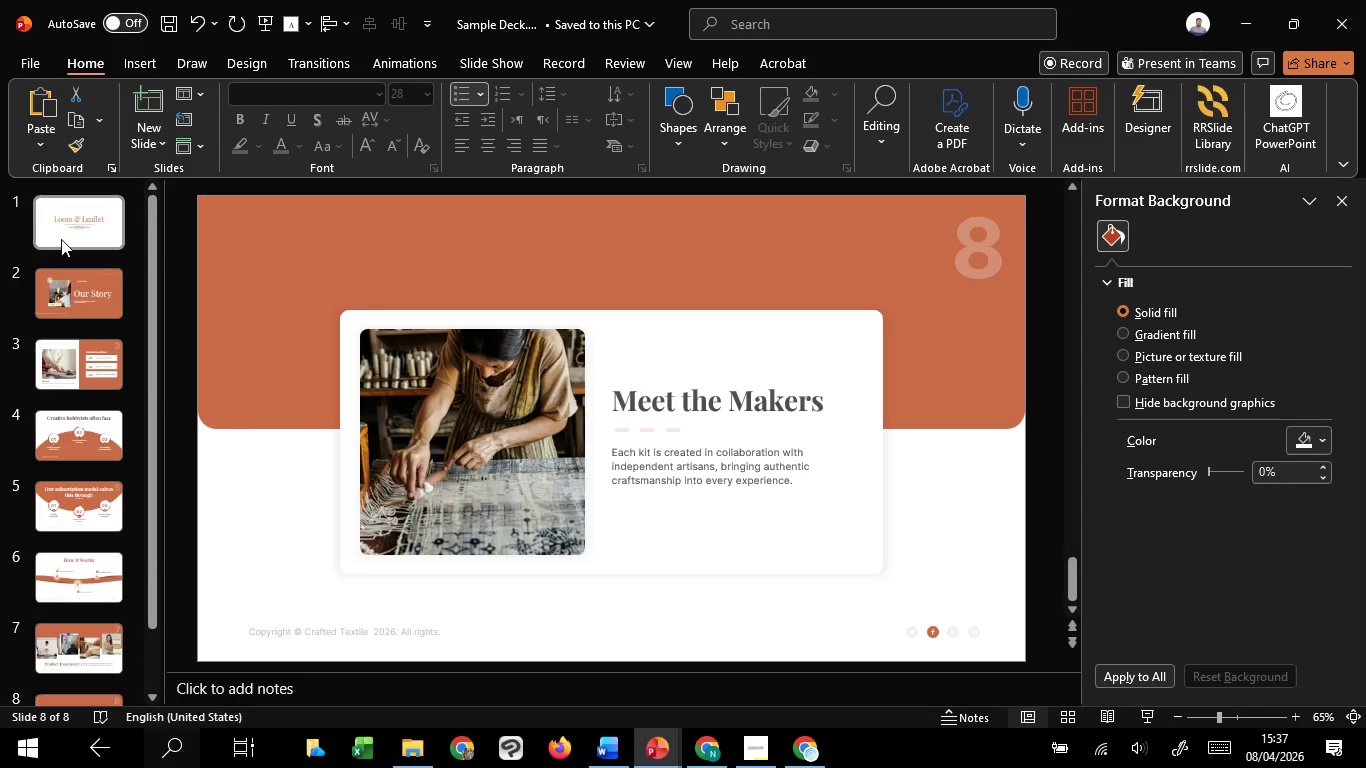 
left_click([61, 239])
 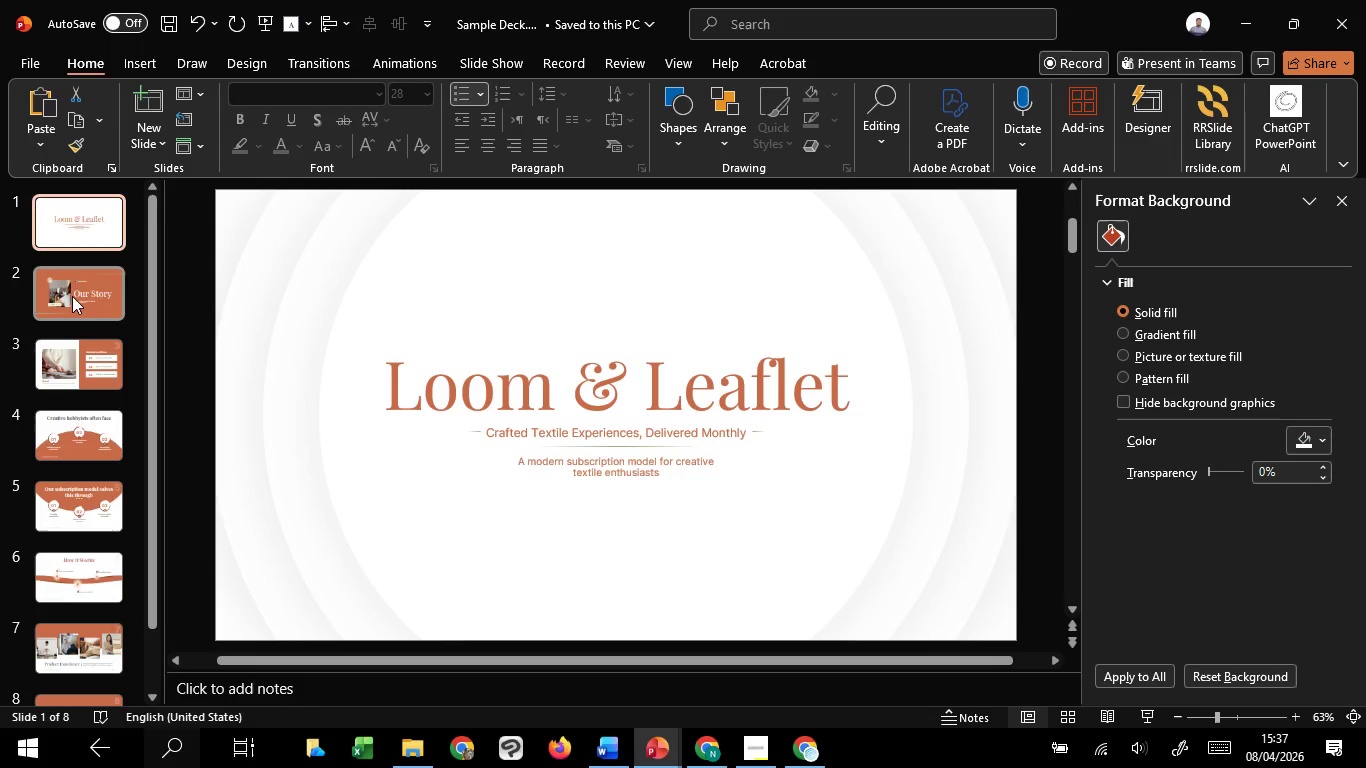 
left_click([72, 296])
 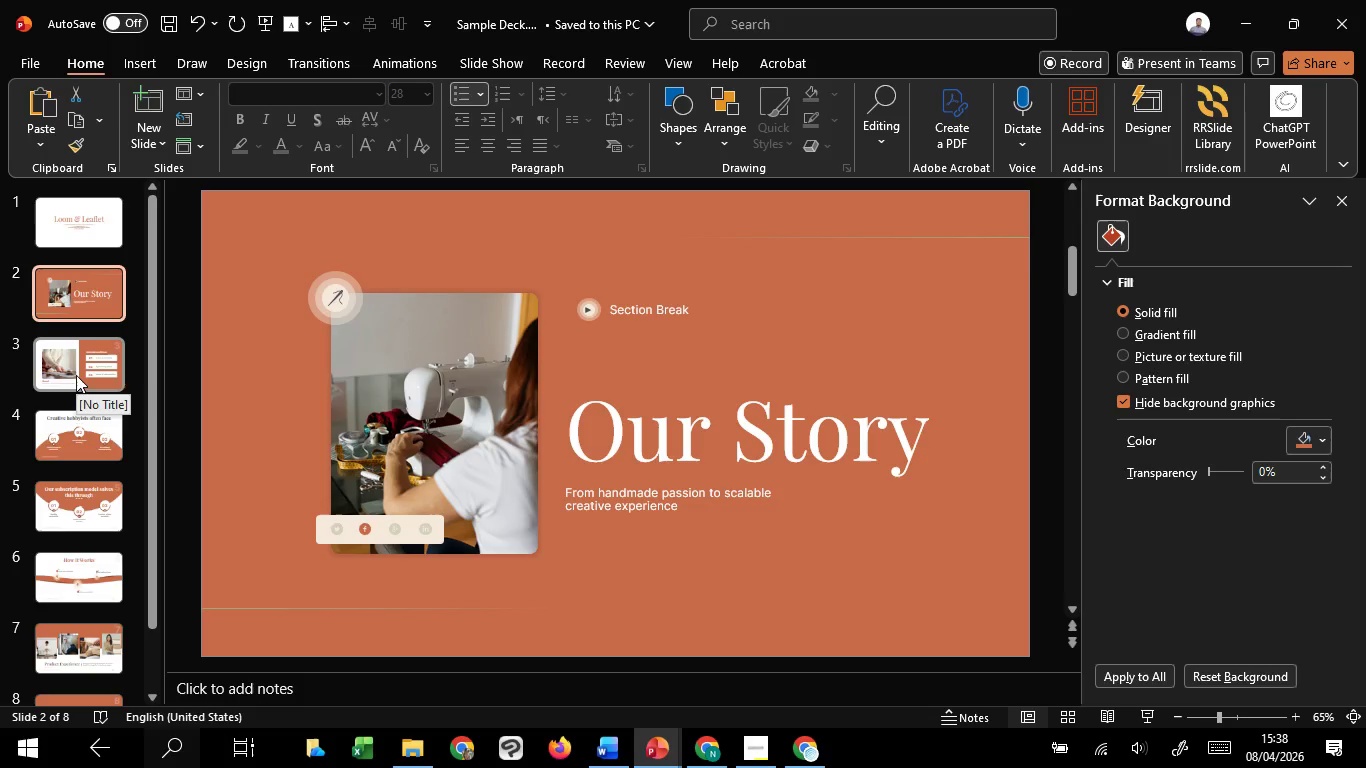 
left_click([76, 375])
 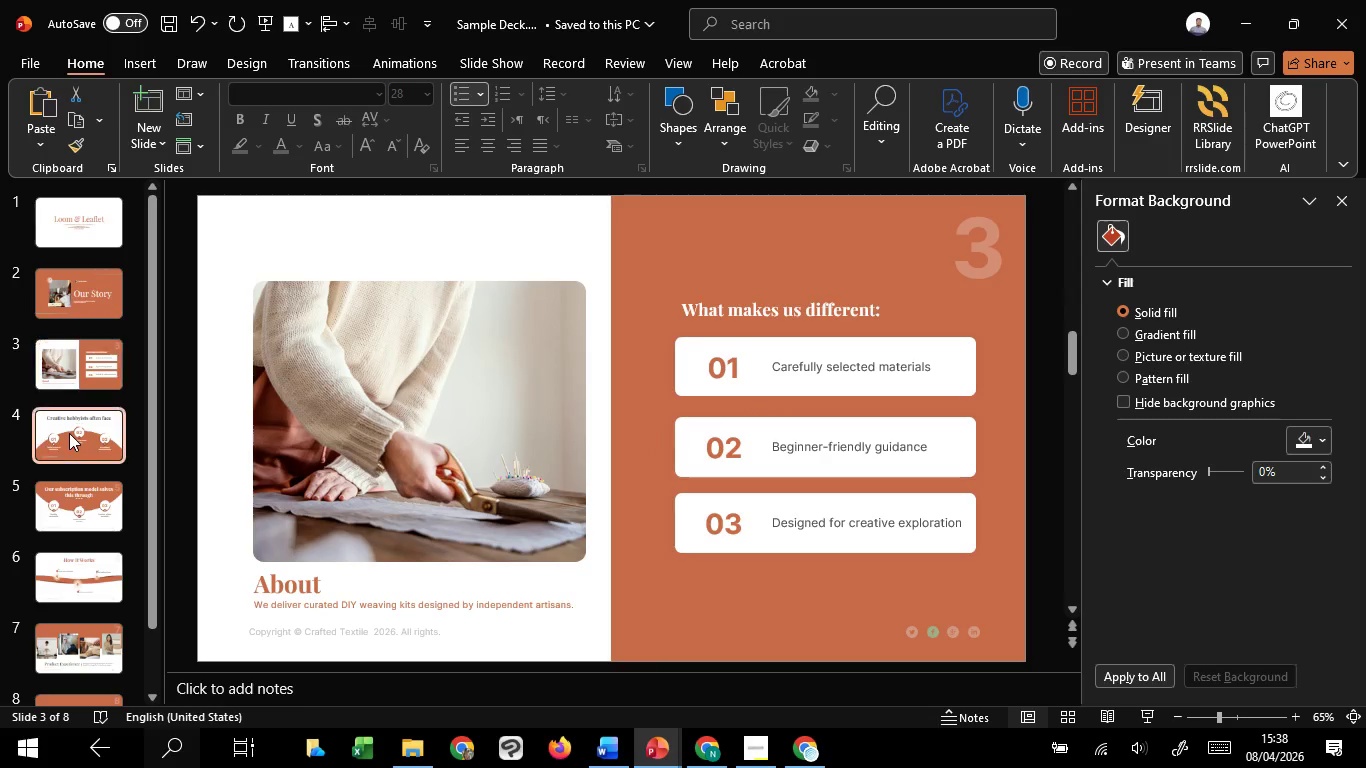 
double_click([69, 433])
 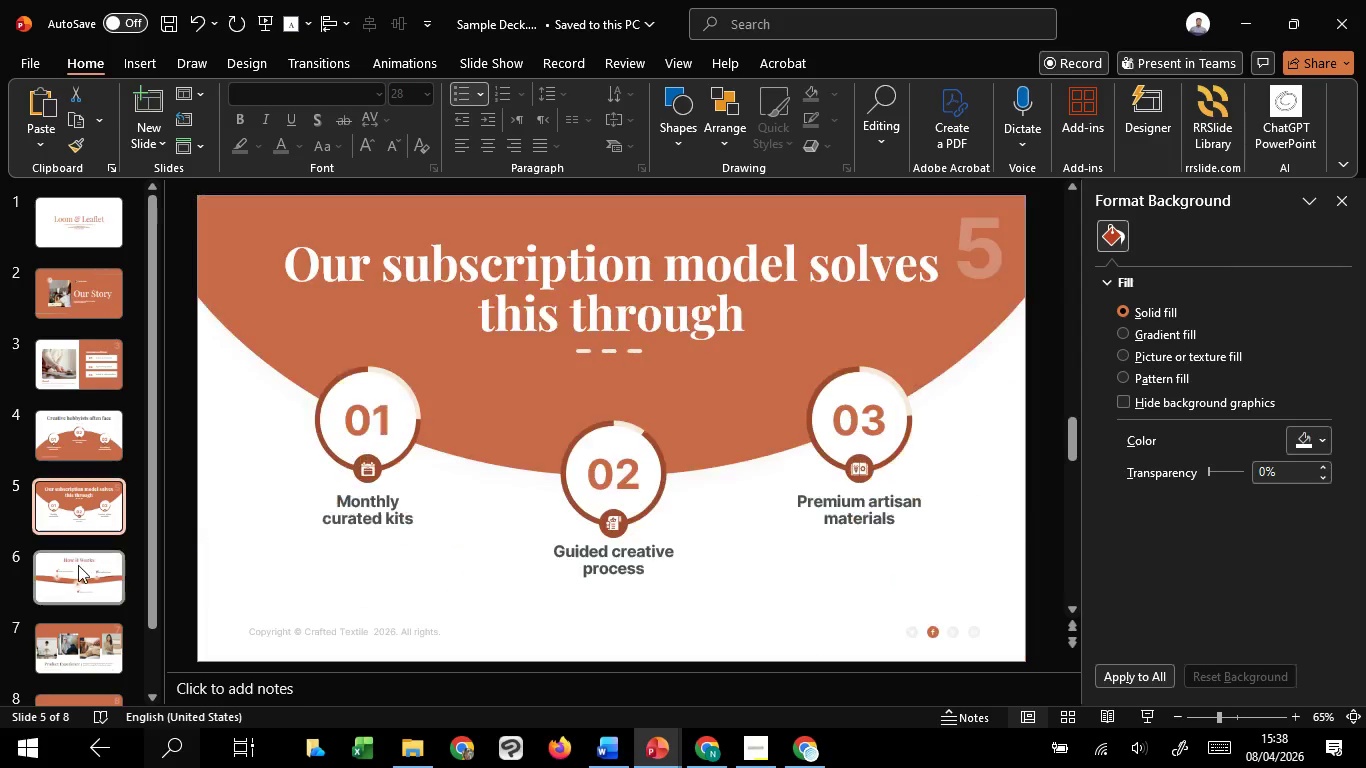 
left_click([77, 571])
 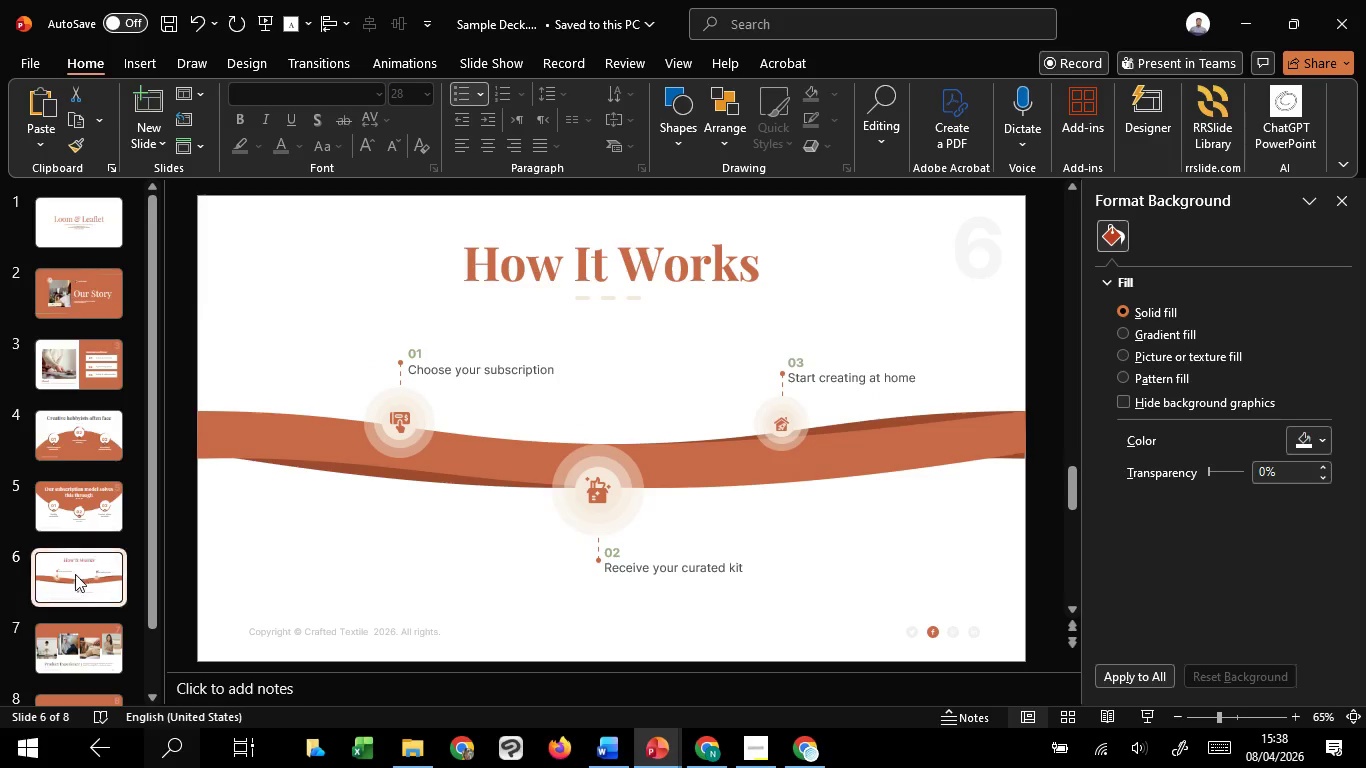 
scroll: coordinate [75, 575], scroll_direction: down, amount: 4.0
 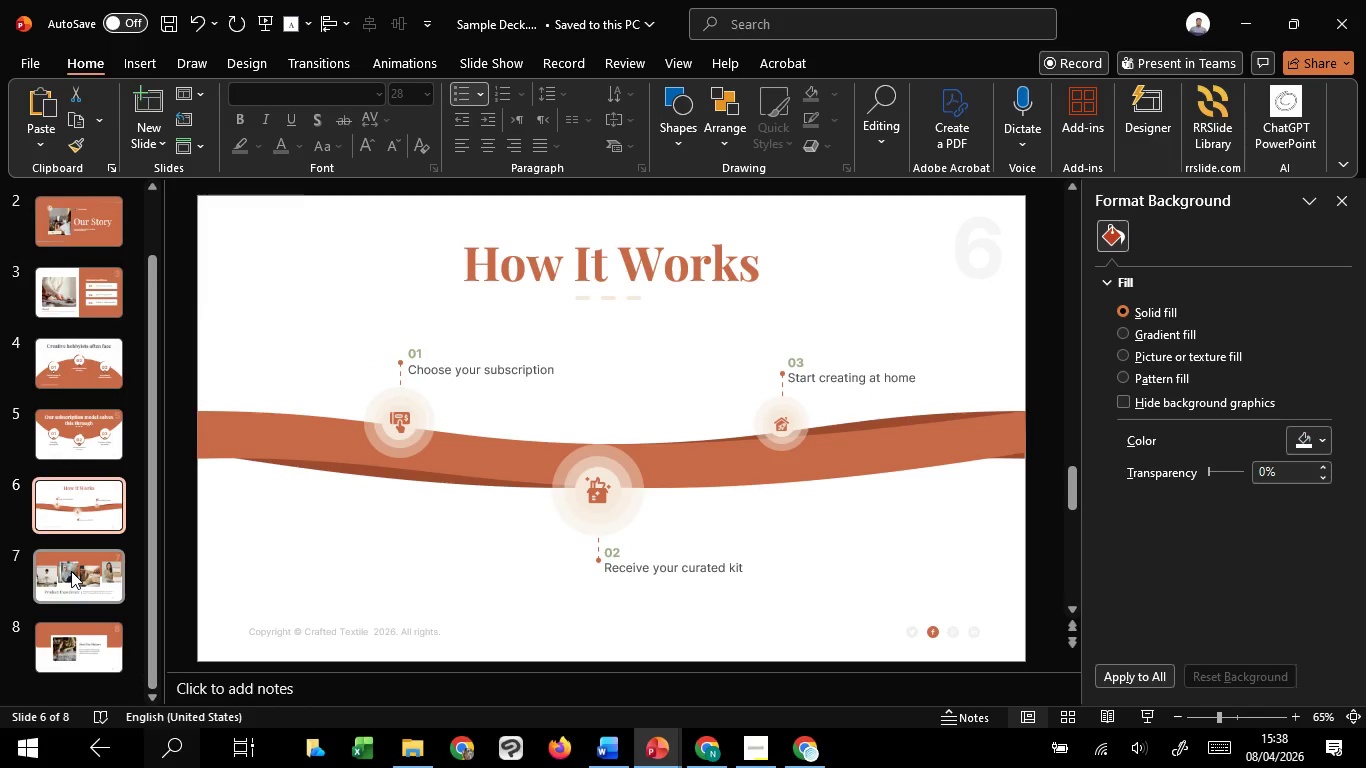 
left_click([71, 571])
 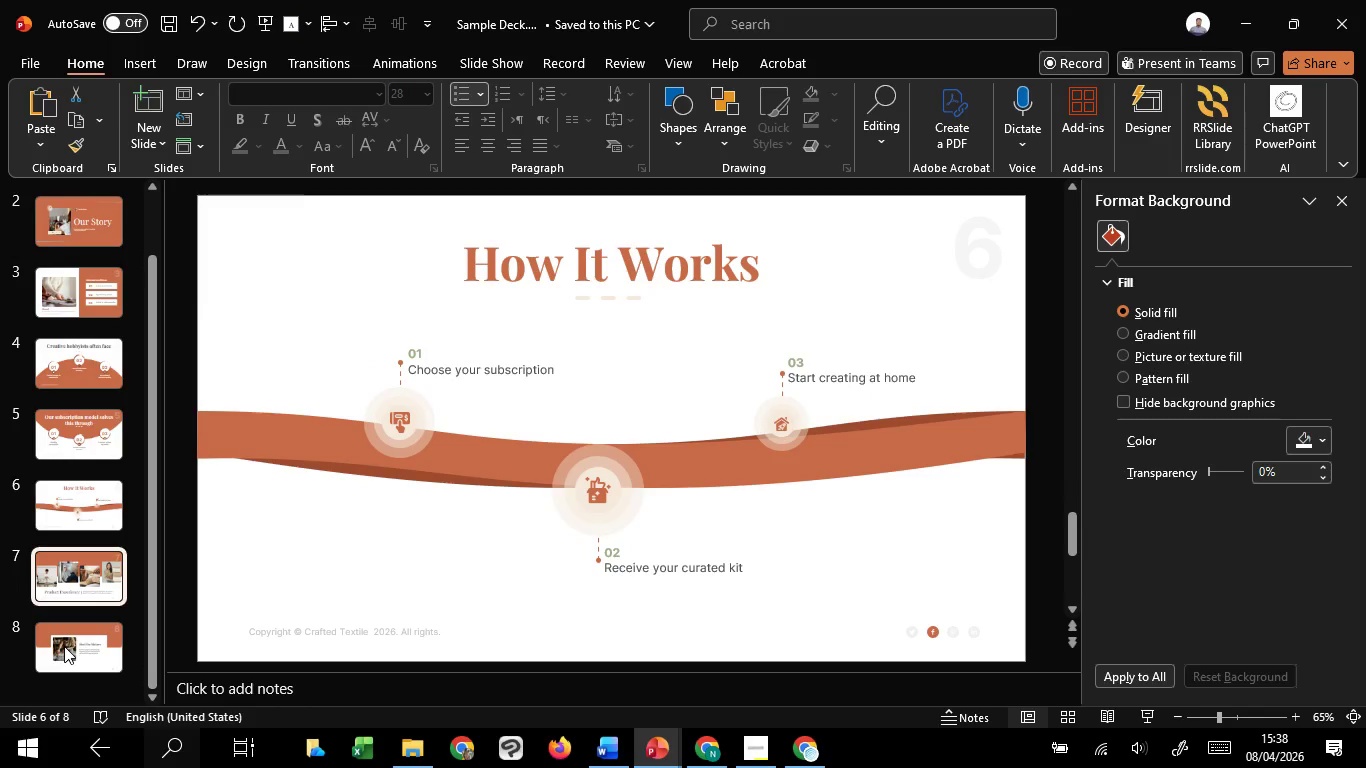 
double_click([64, 646])
 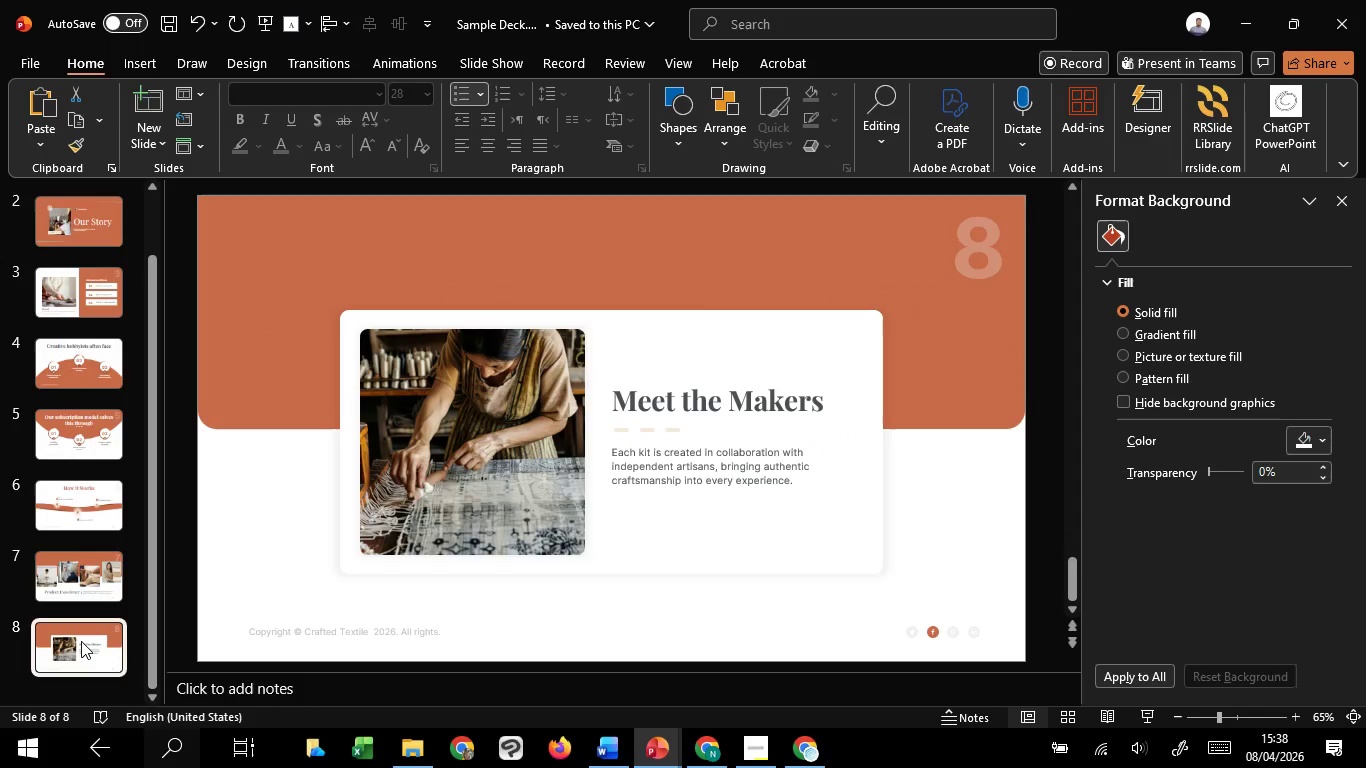 
wait(13.2)
 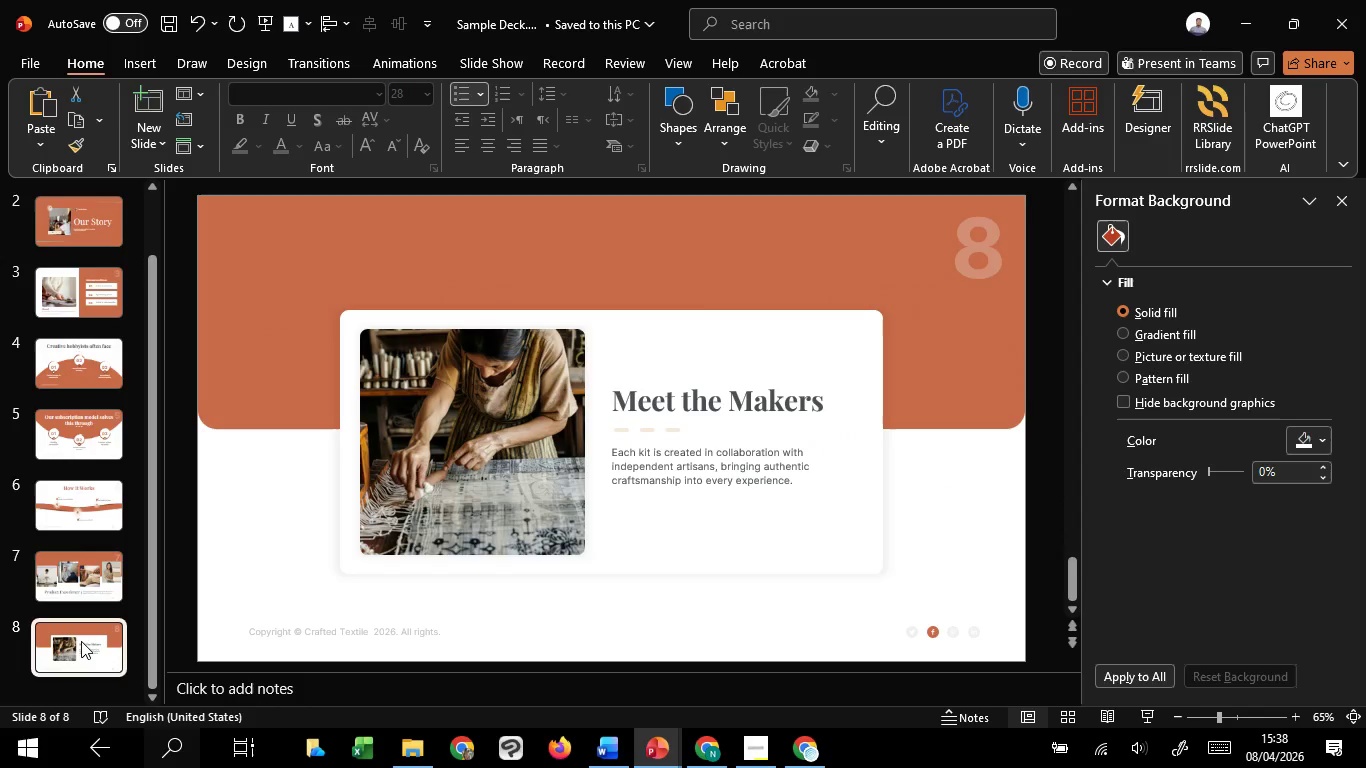 
left_click([105, 508])
 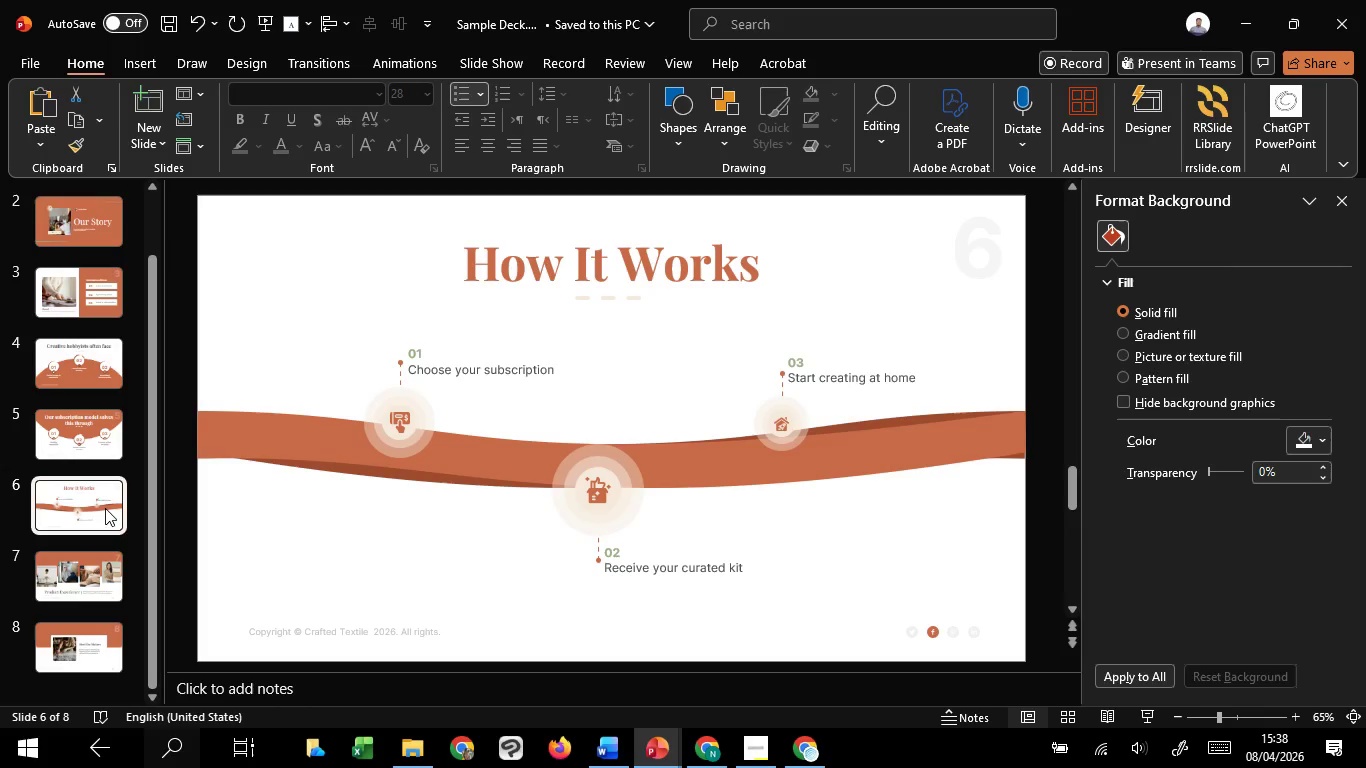 
left_click([109, 581])
 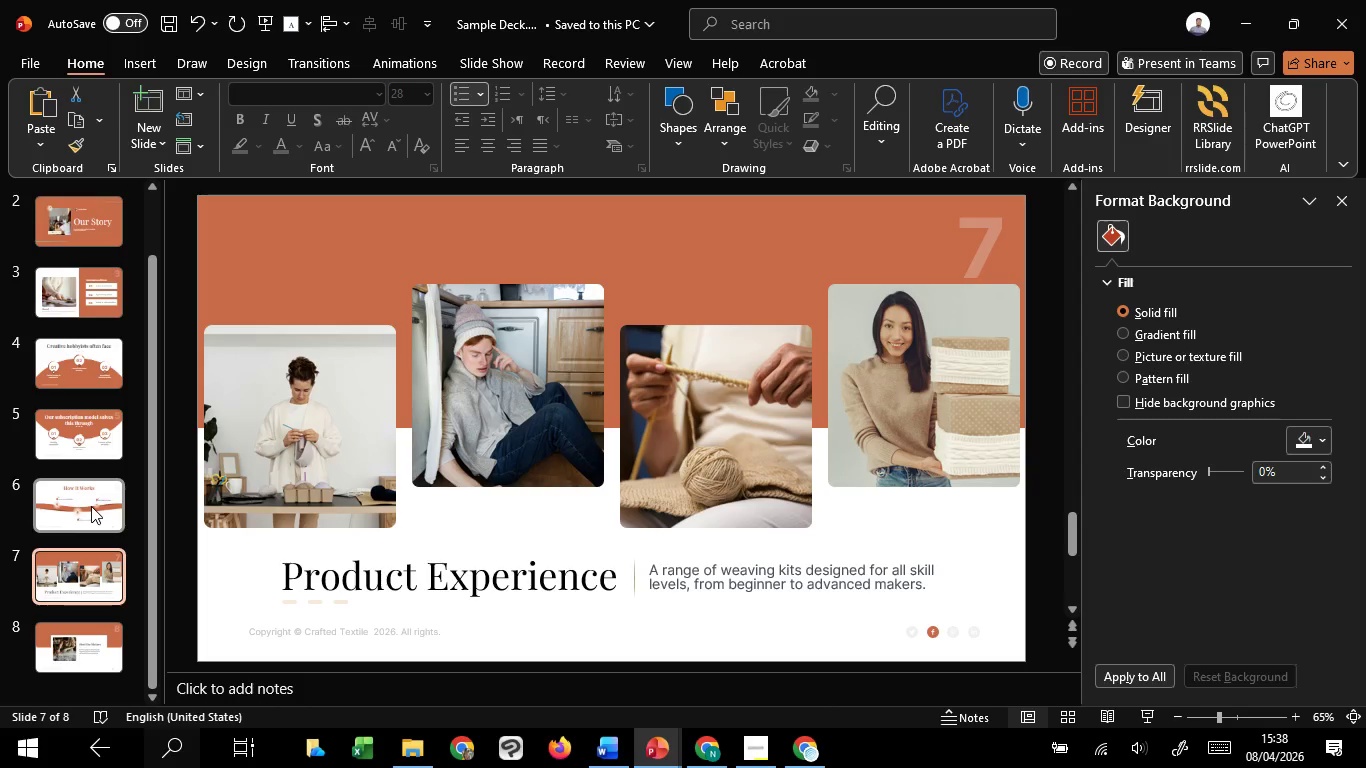 
left_click([91, 506])
 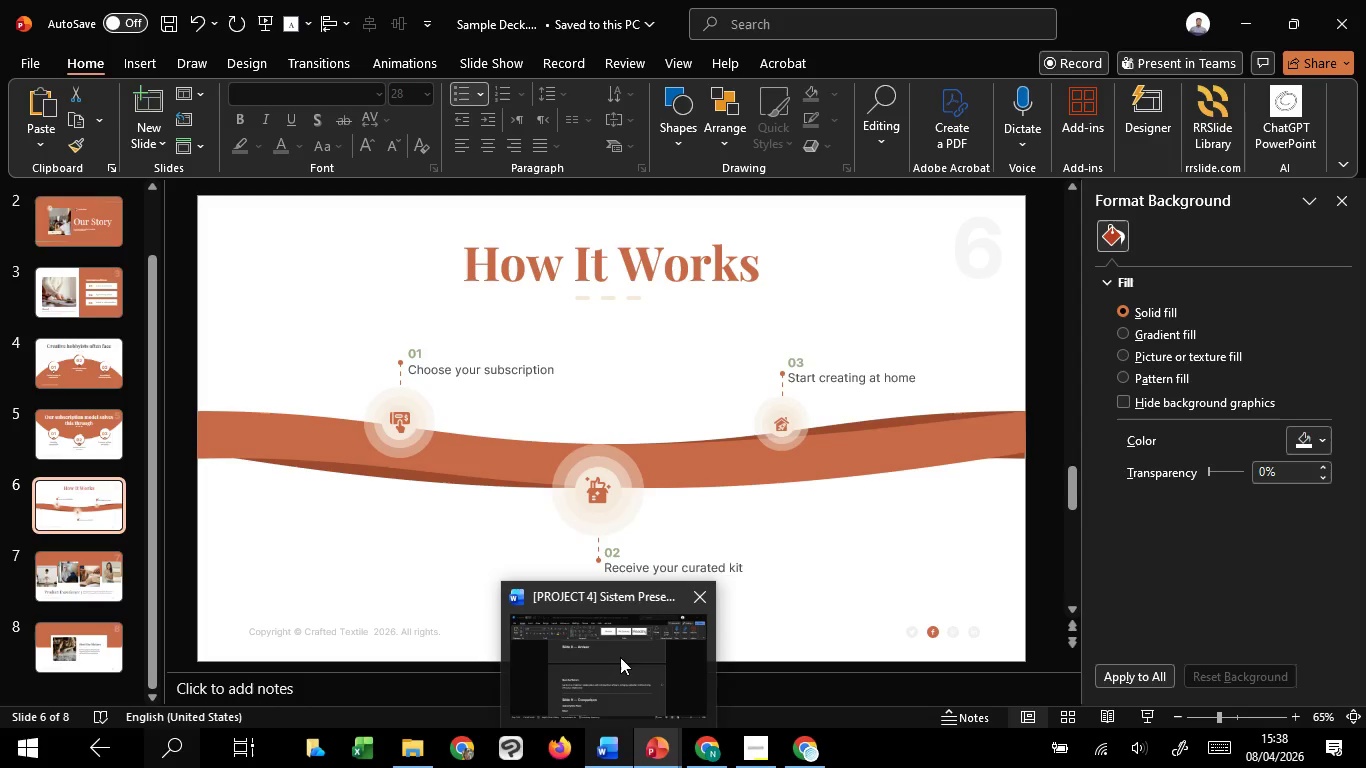 
left_click([620, 646])
 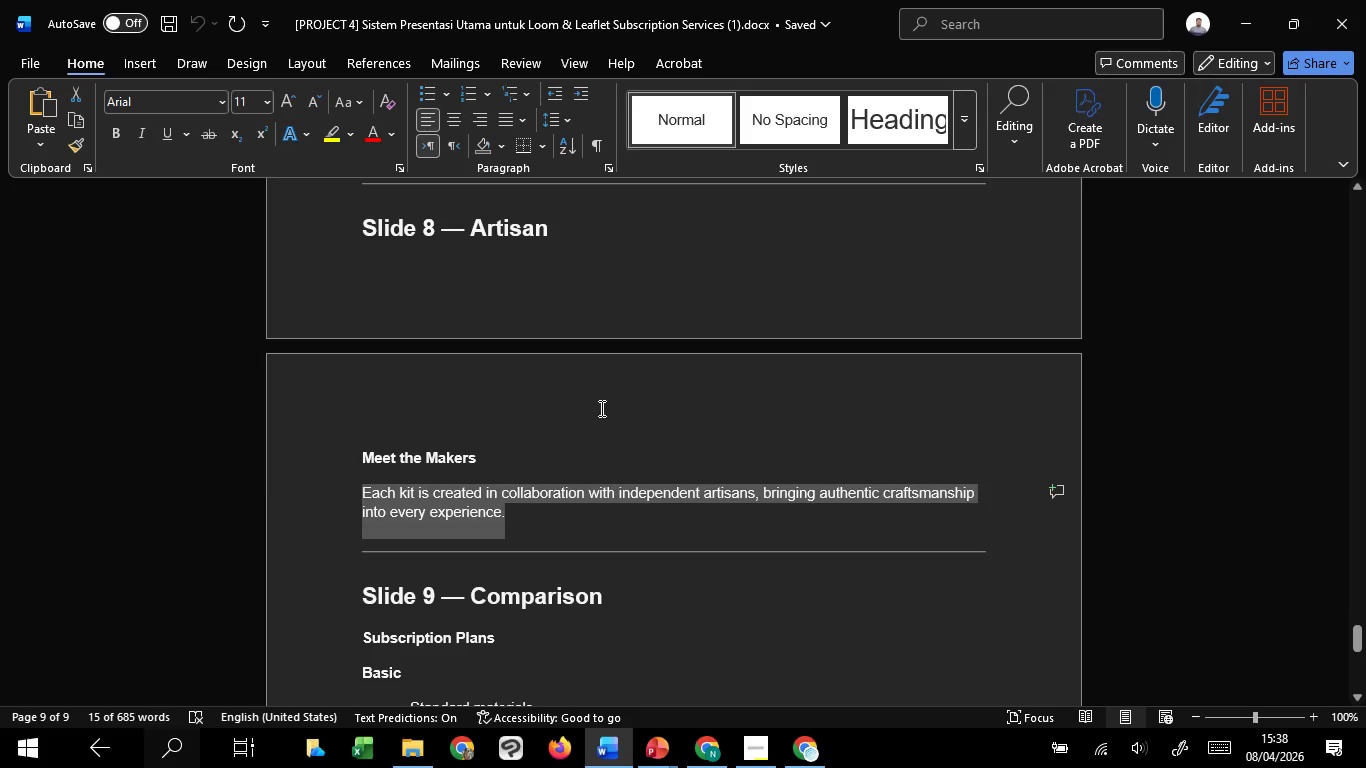 
scroll: coordinate [600, 408], scroll_direction: up, amount: 7.0
 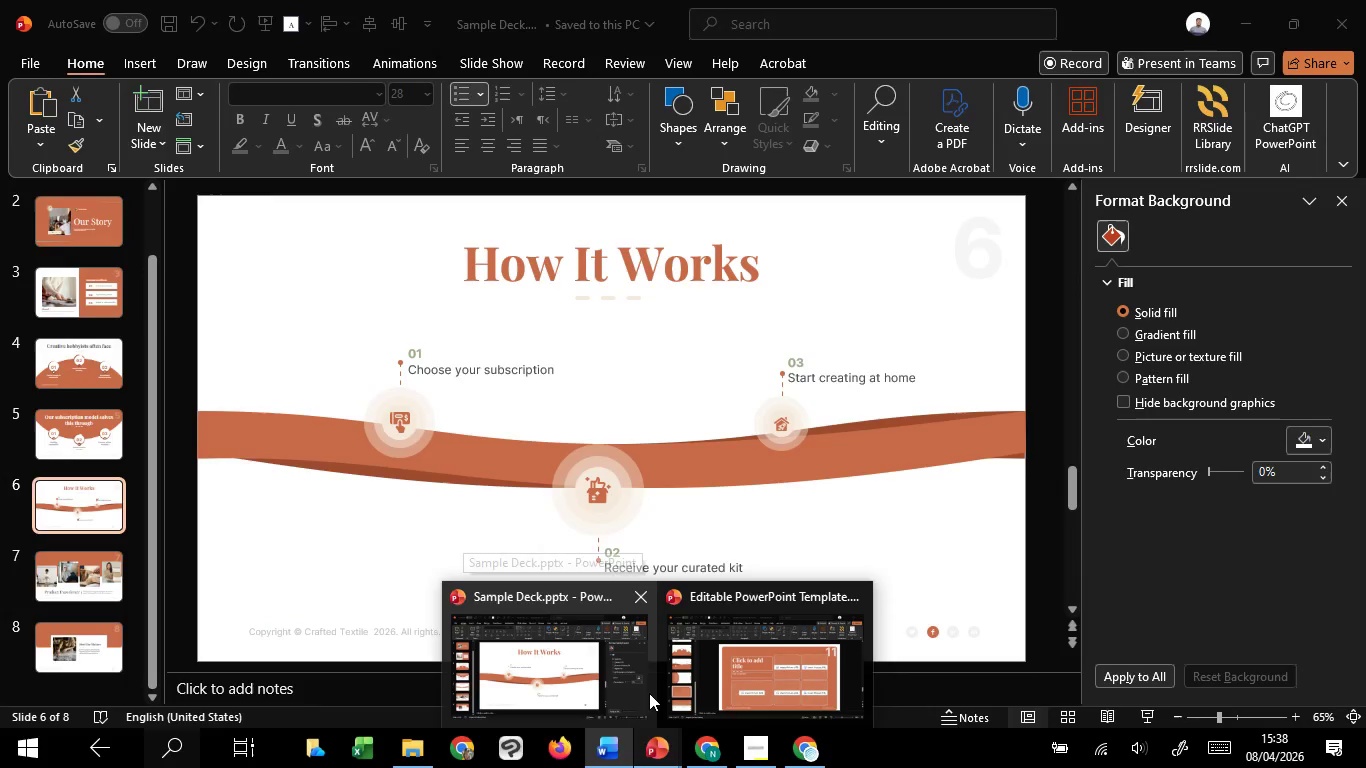 
wait(11.25)
 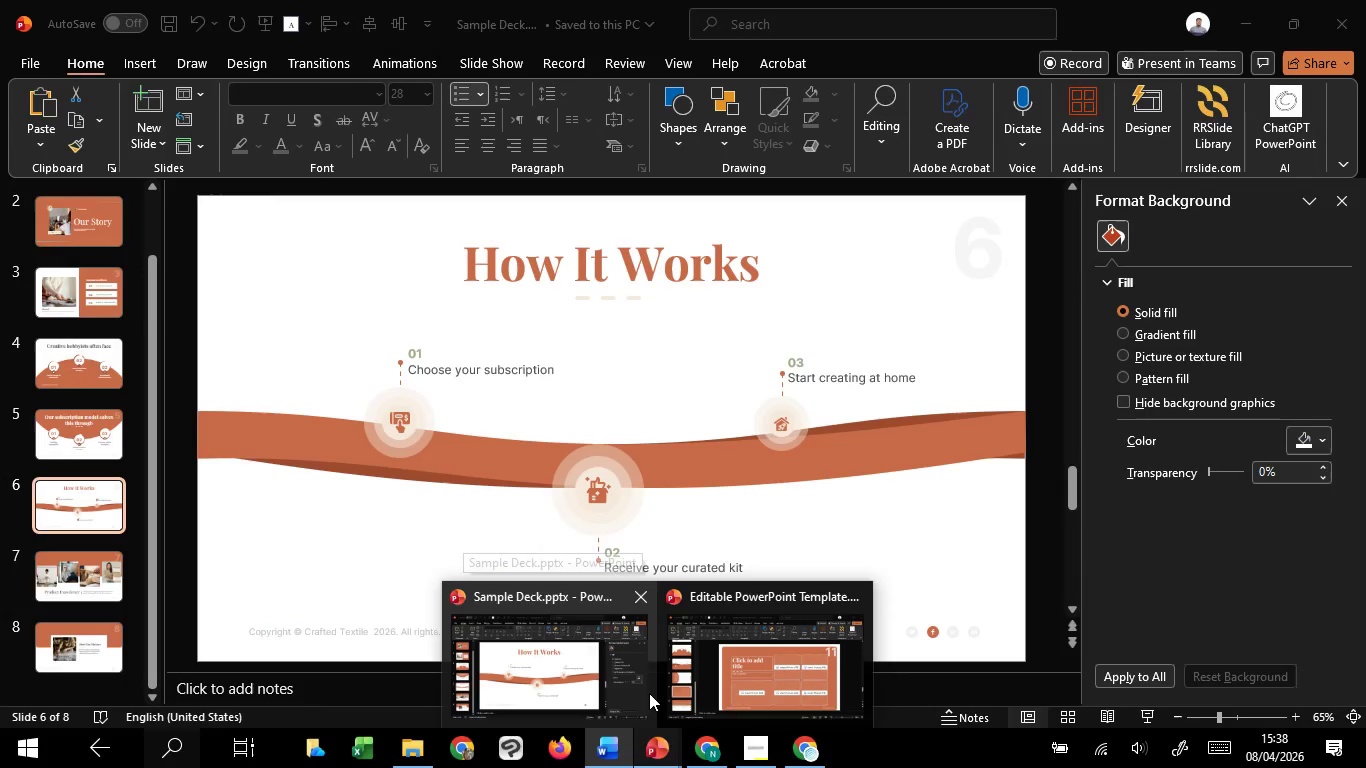 
left_click([646, 699])
 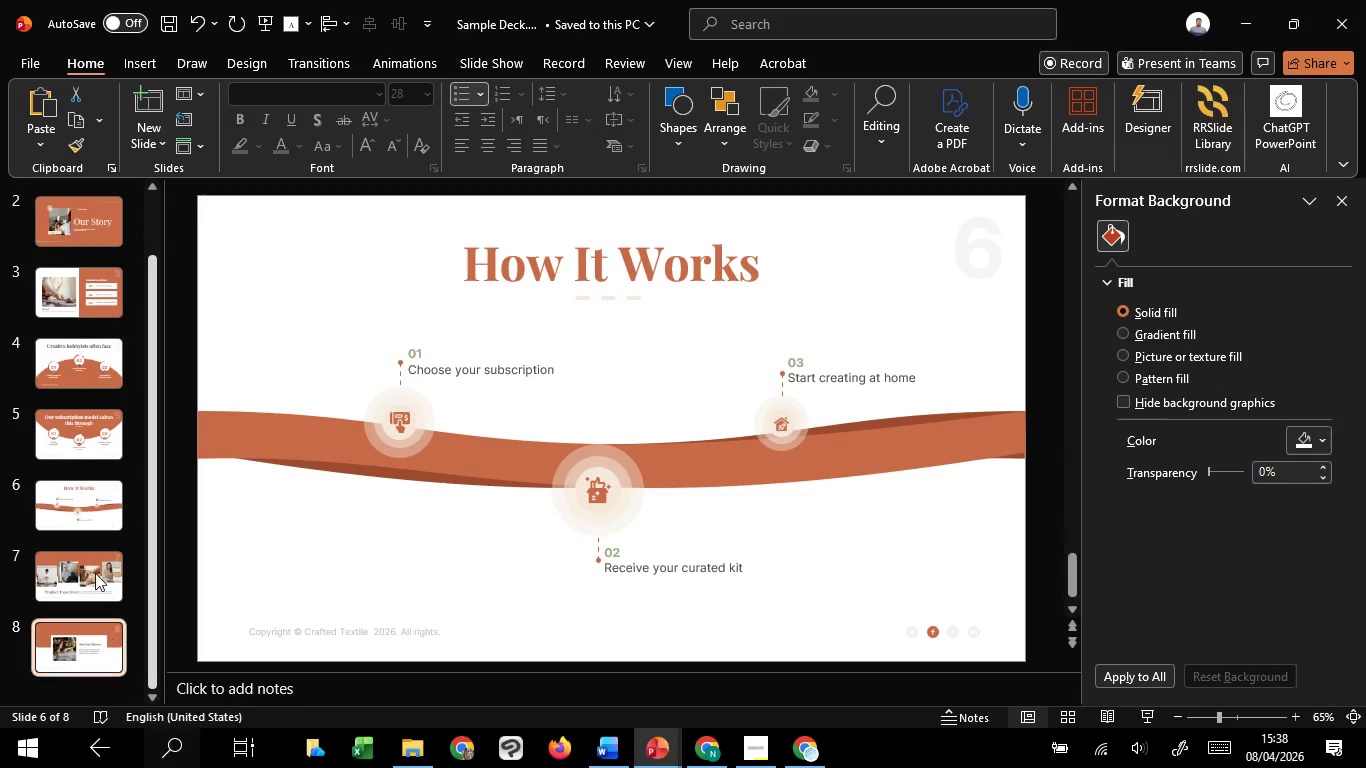 
double_click([95, 573])
 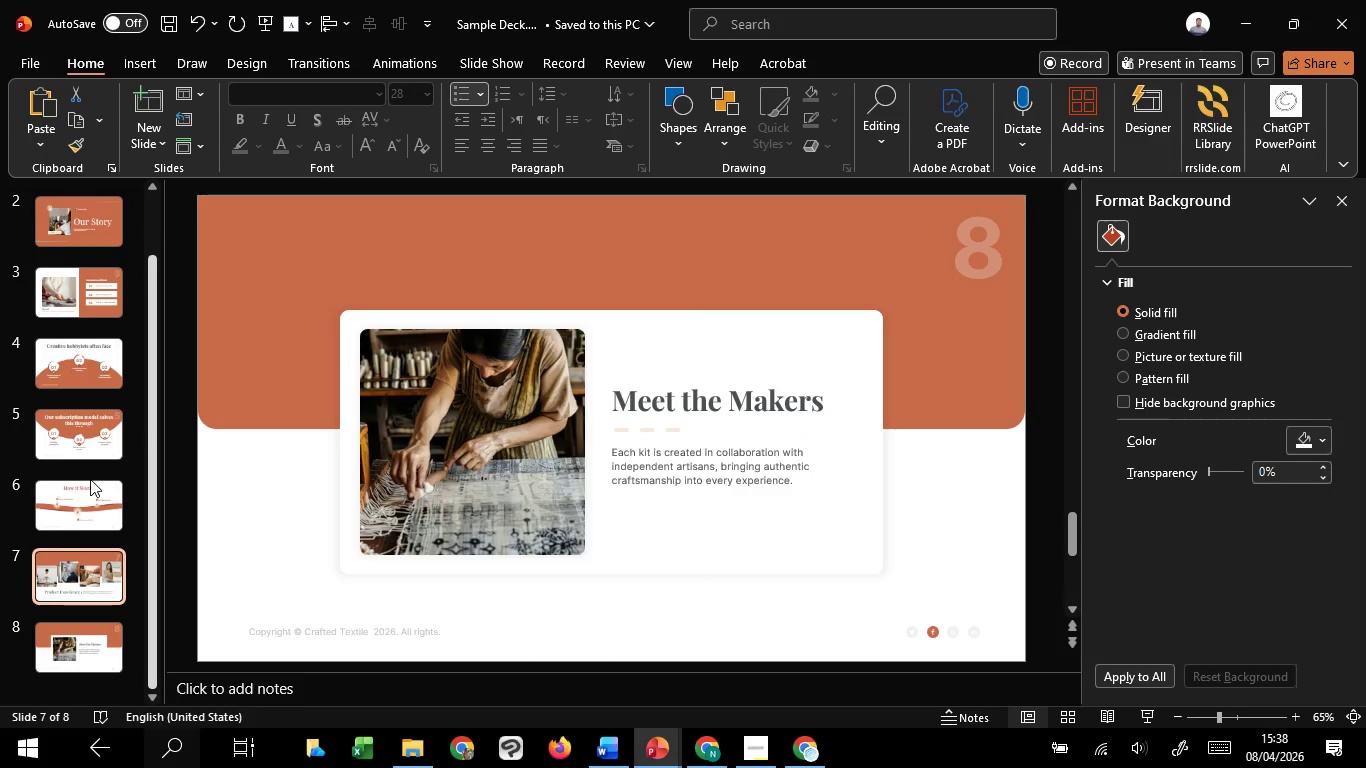 
left_click([90, 479])
 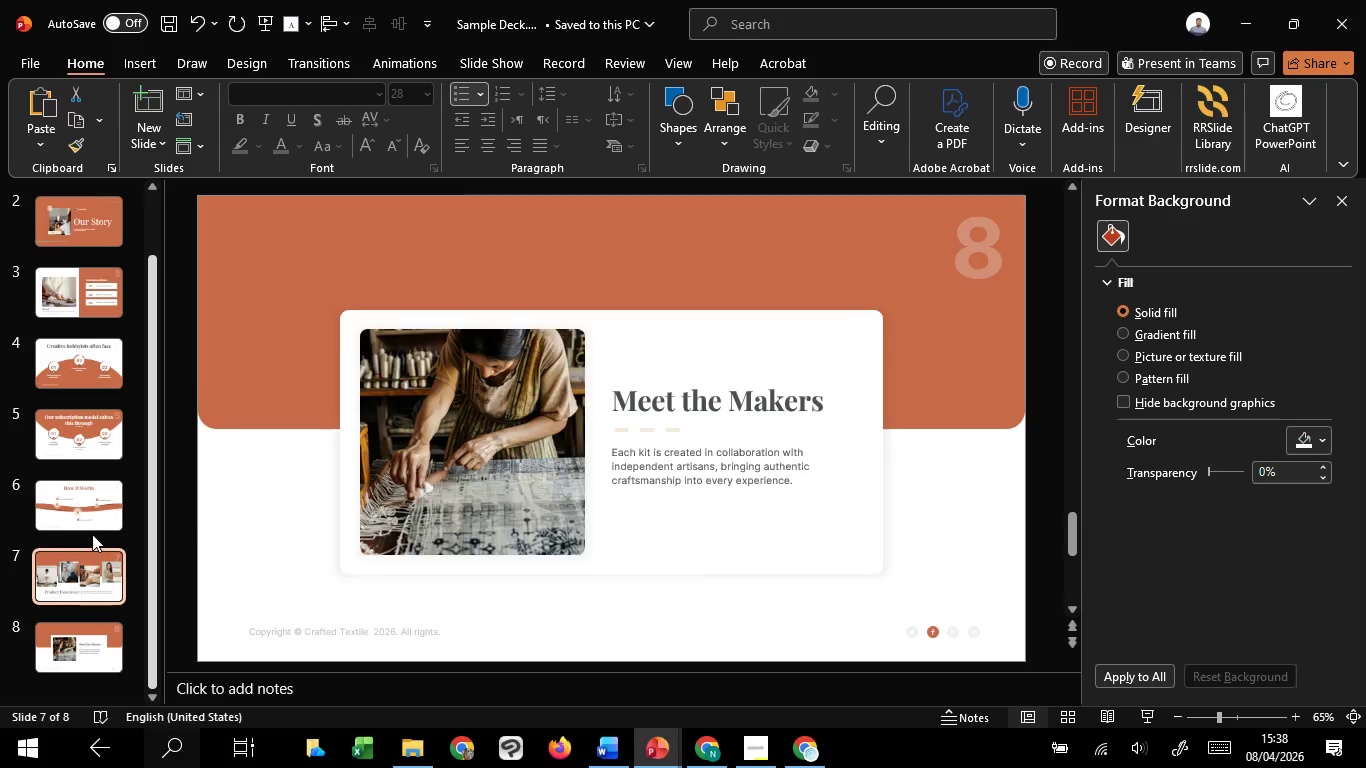 
left_click([92, 534])
 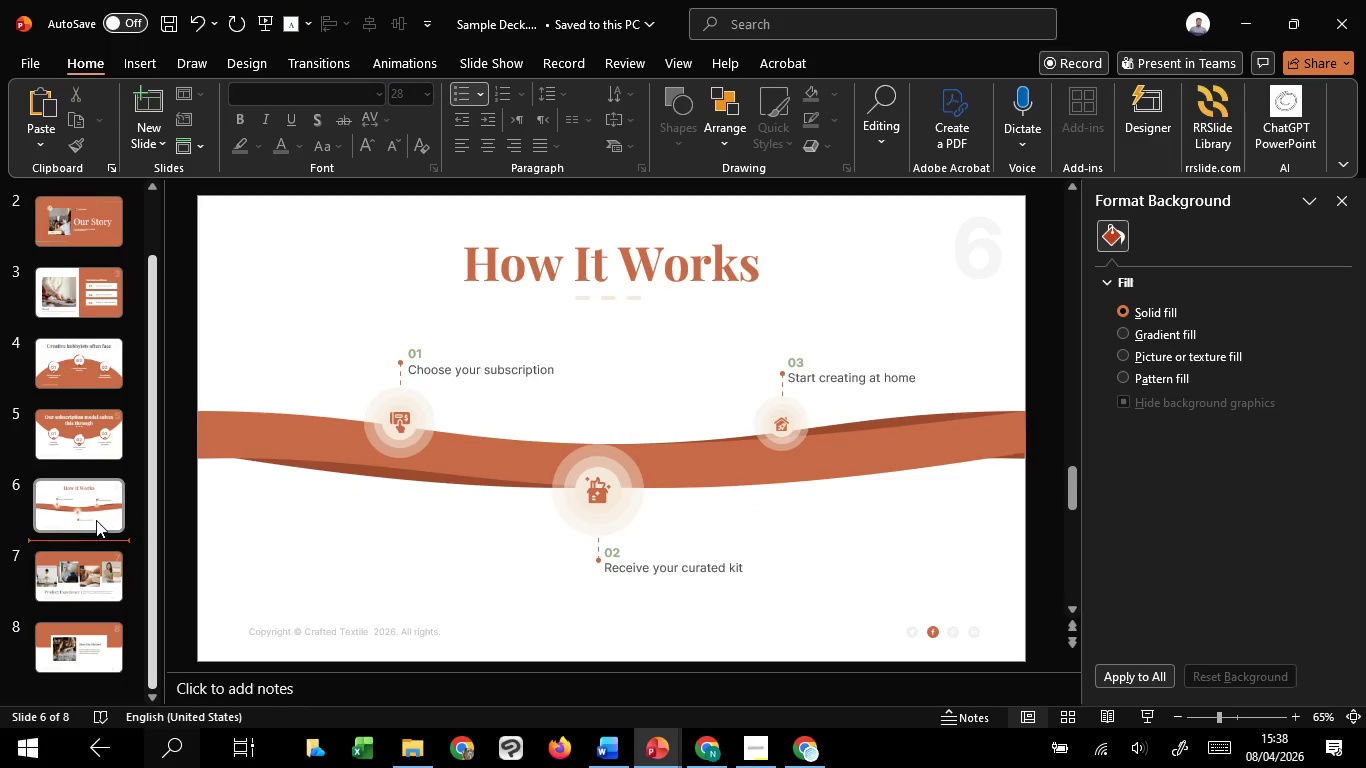 
left_click([96, 520])
 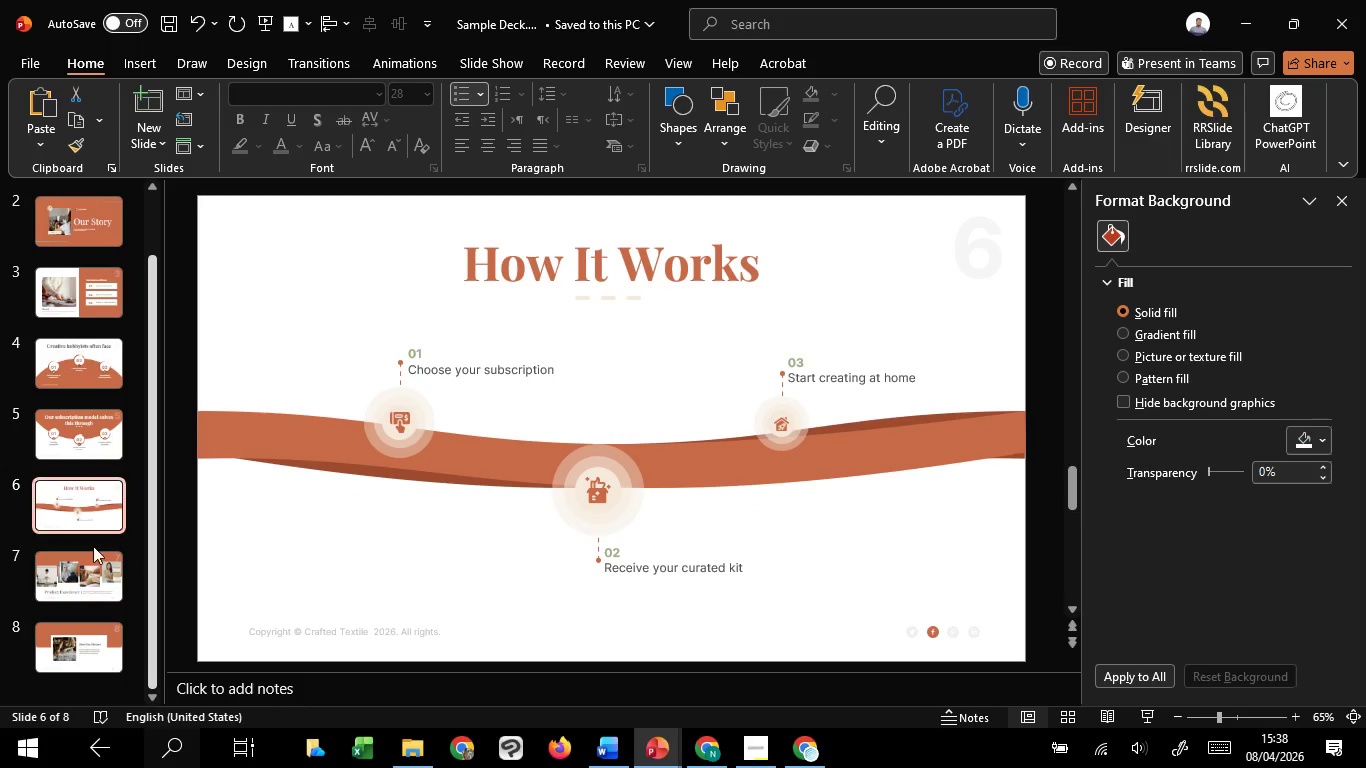 
left_click([86, 577])
 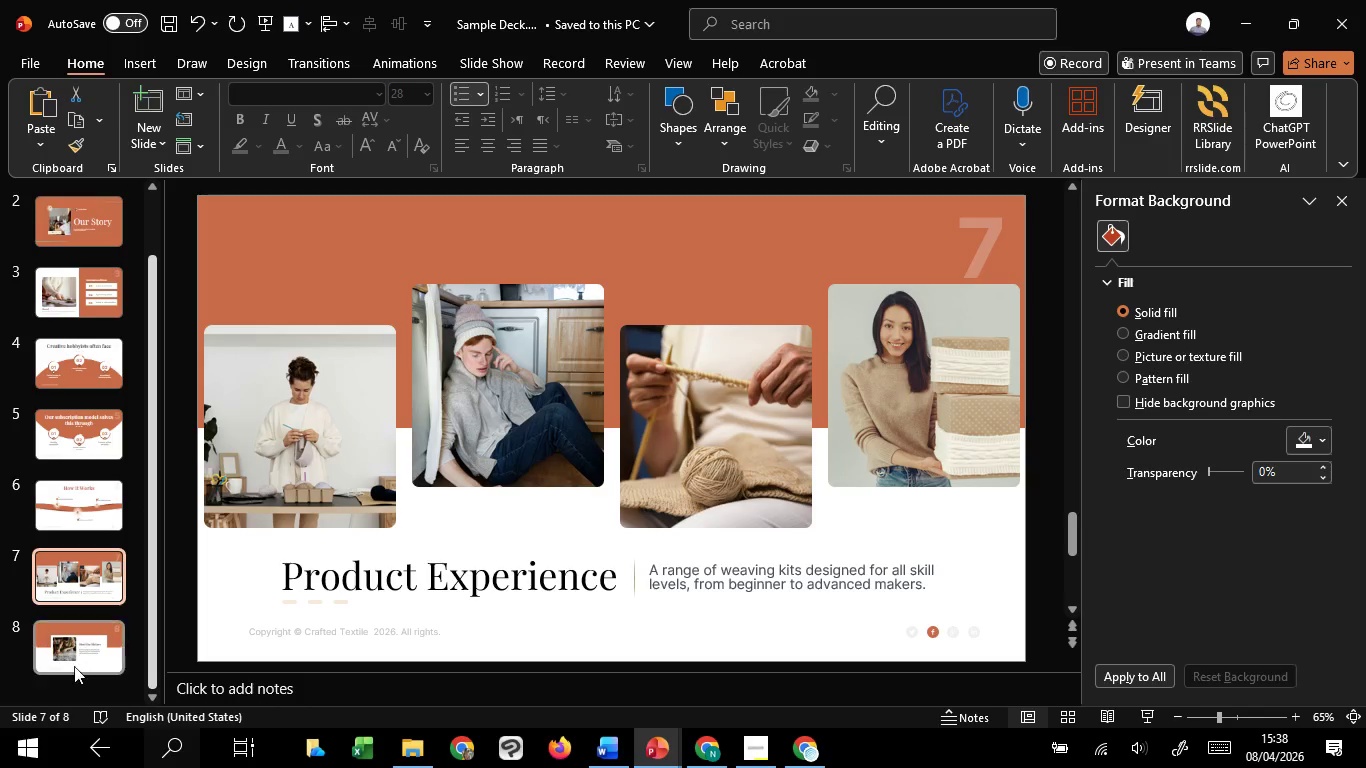 
left_click([74, 666])
 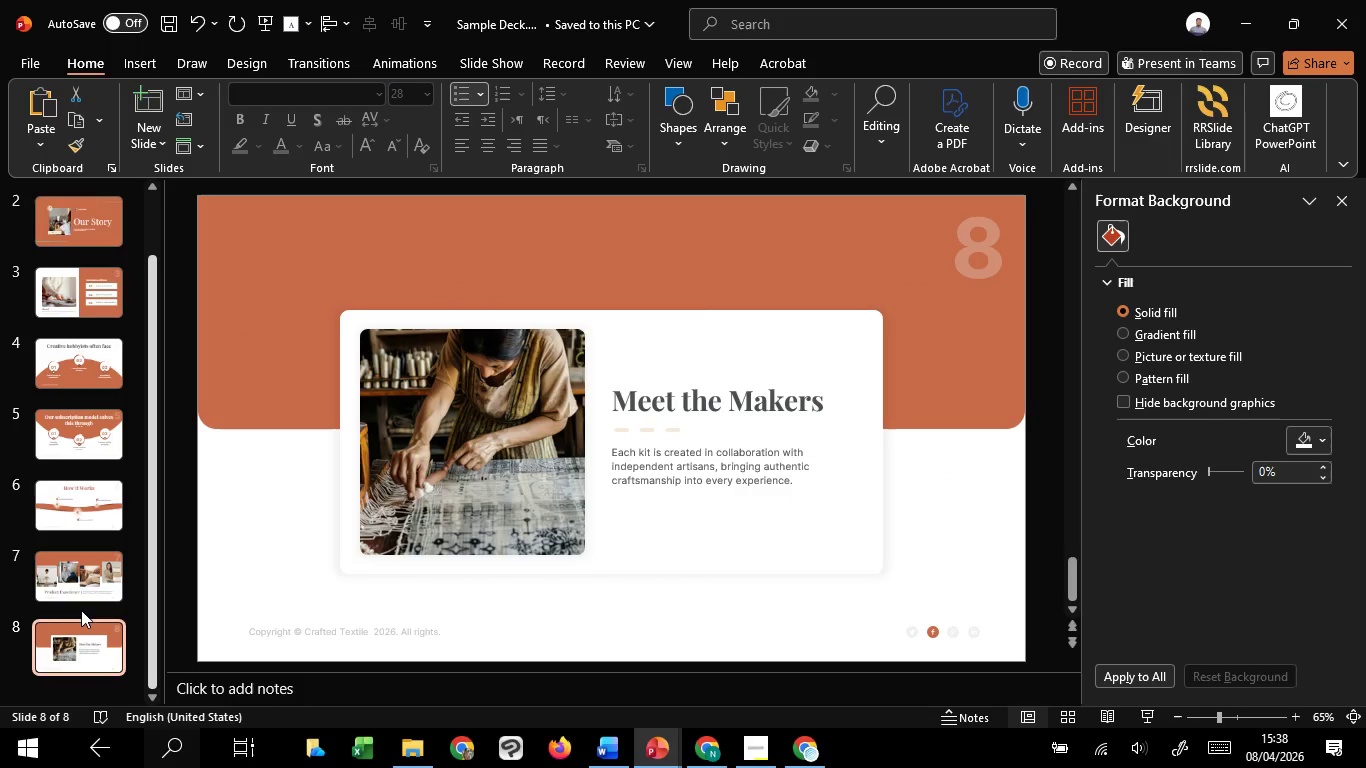 
left_click([83, 594])
 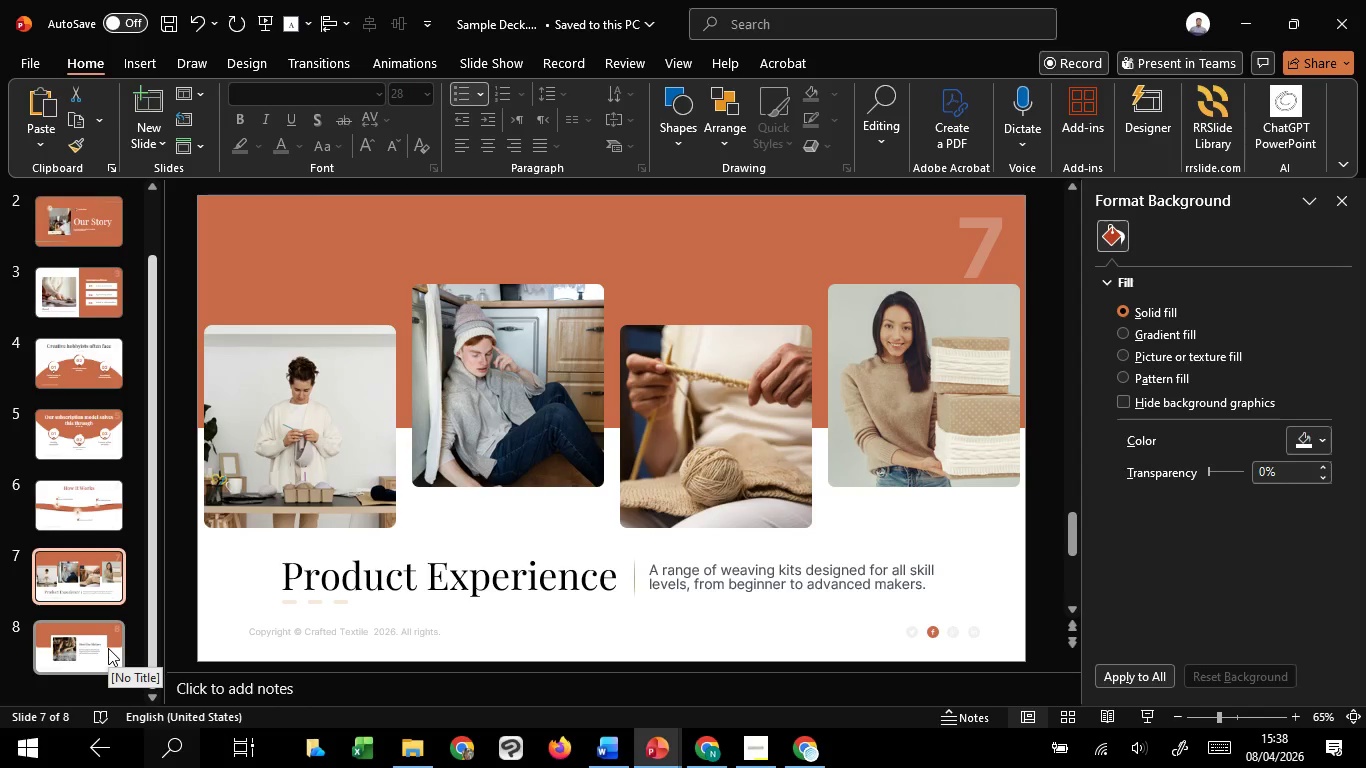 
wait(7.72)
 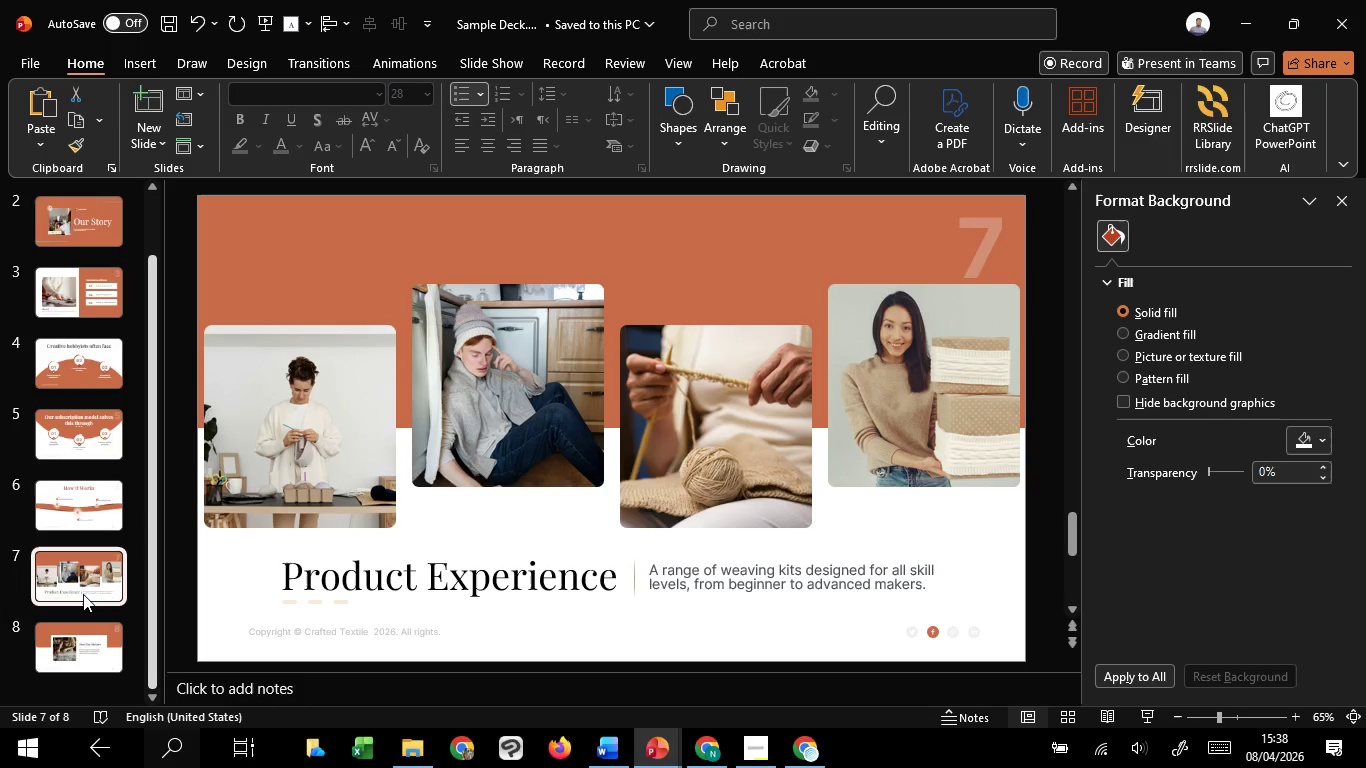 
scroll: coordinate [108, 648], scroll_direction: up, amount: 4.0
 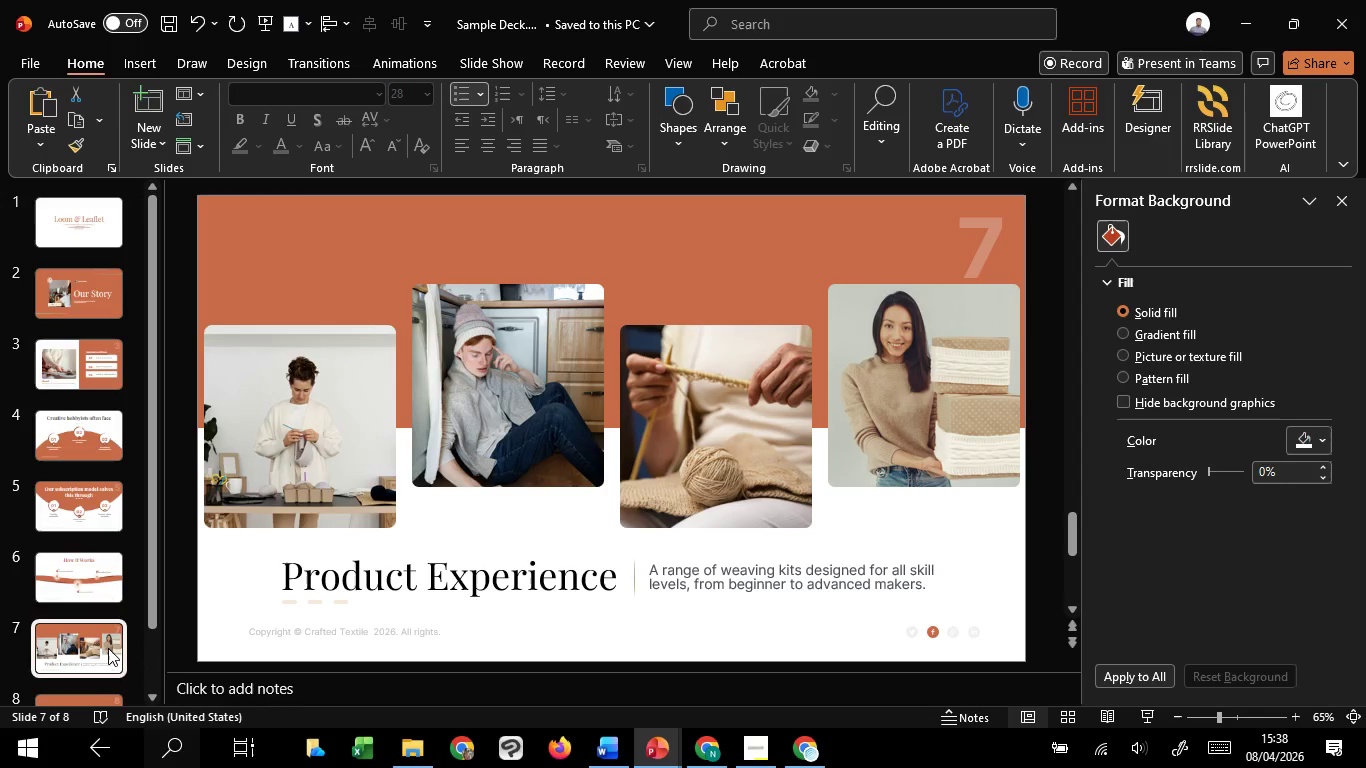 
scroll: coordinate [108, 648], scroll_direction: down, amount: 5.0
 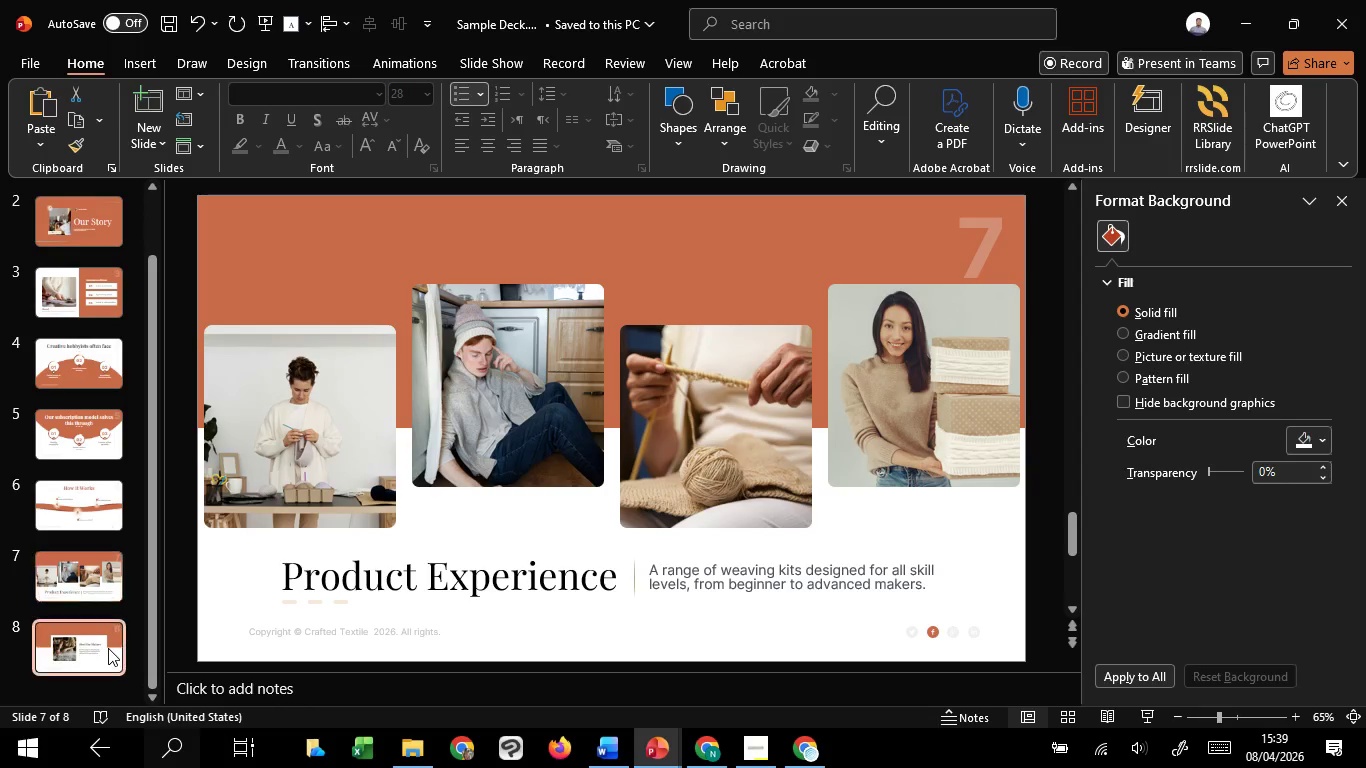 
left_click([108, 648])
 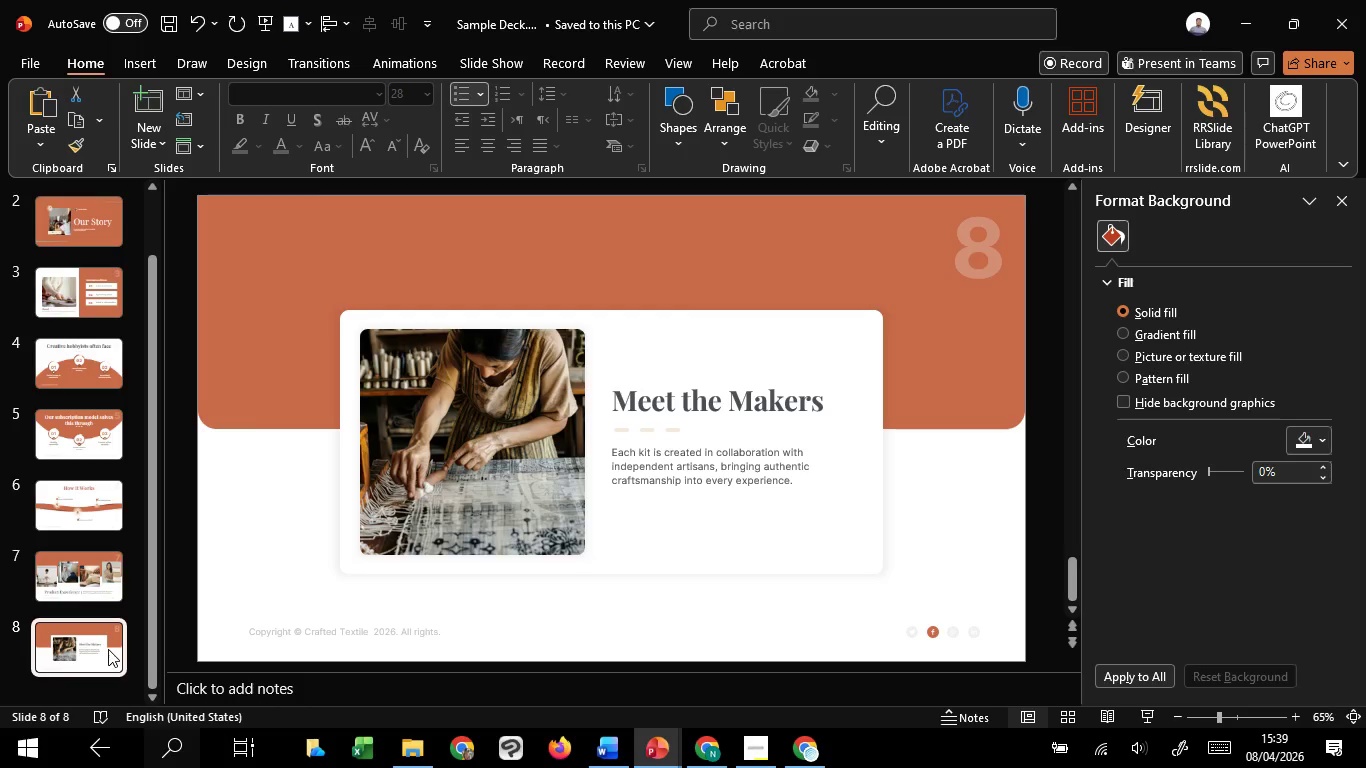 
left_click([108, 588])
 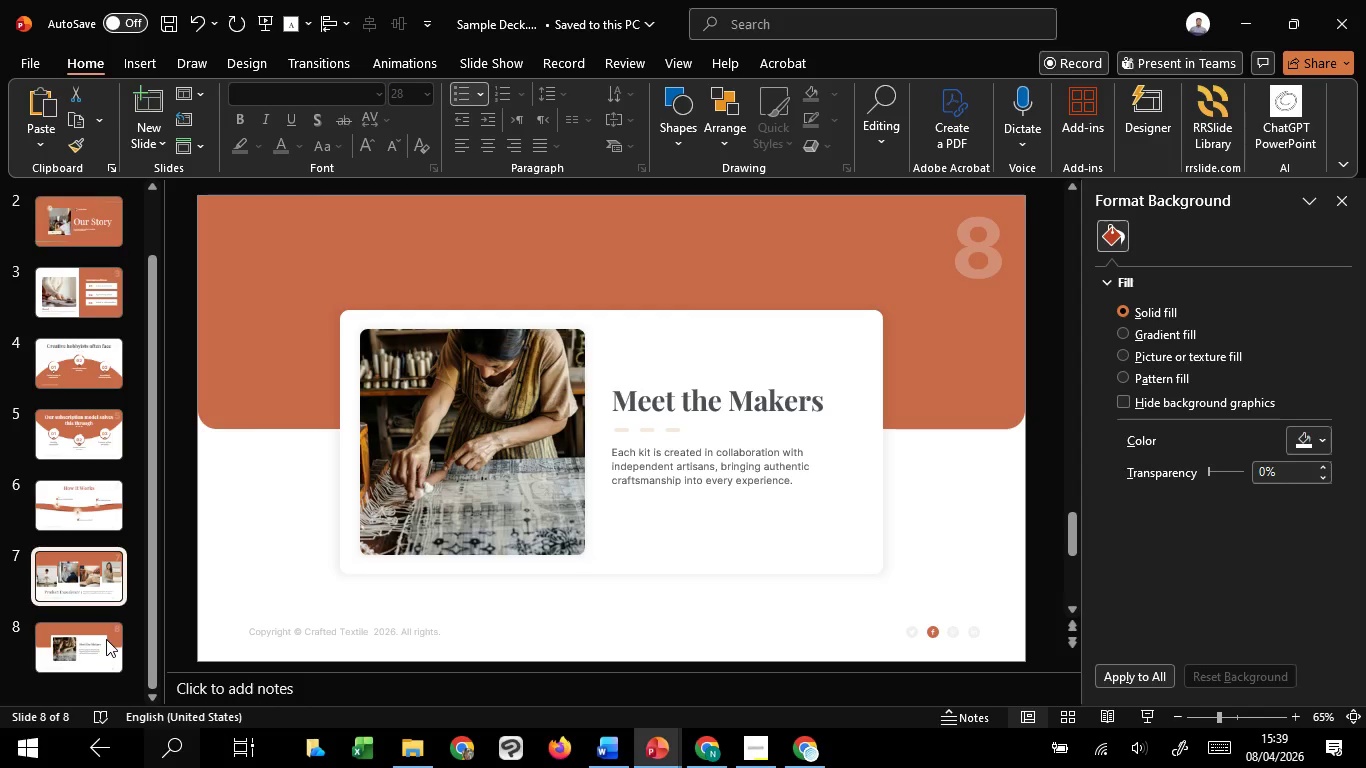 
left_click([106, 639])
 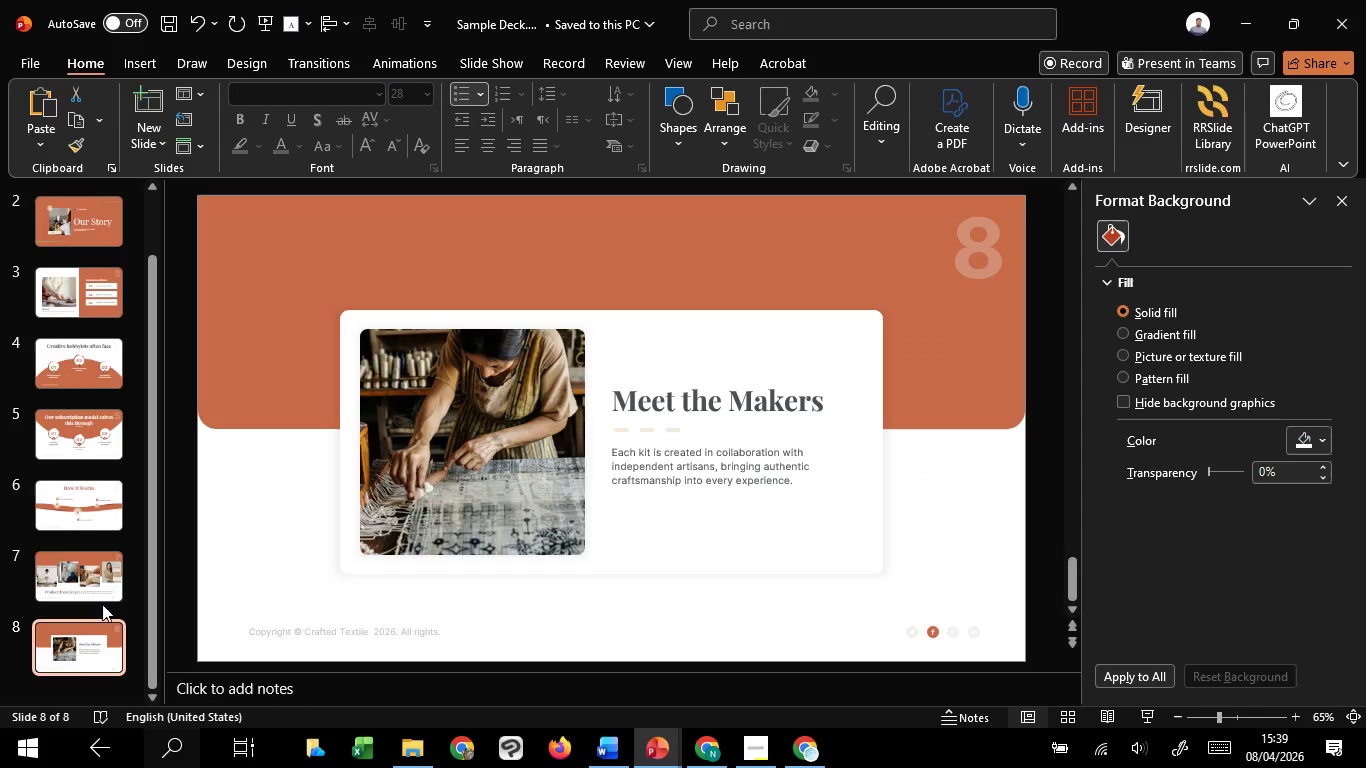 
left_click([100, 589])
 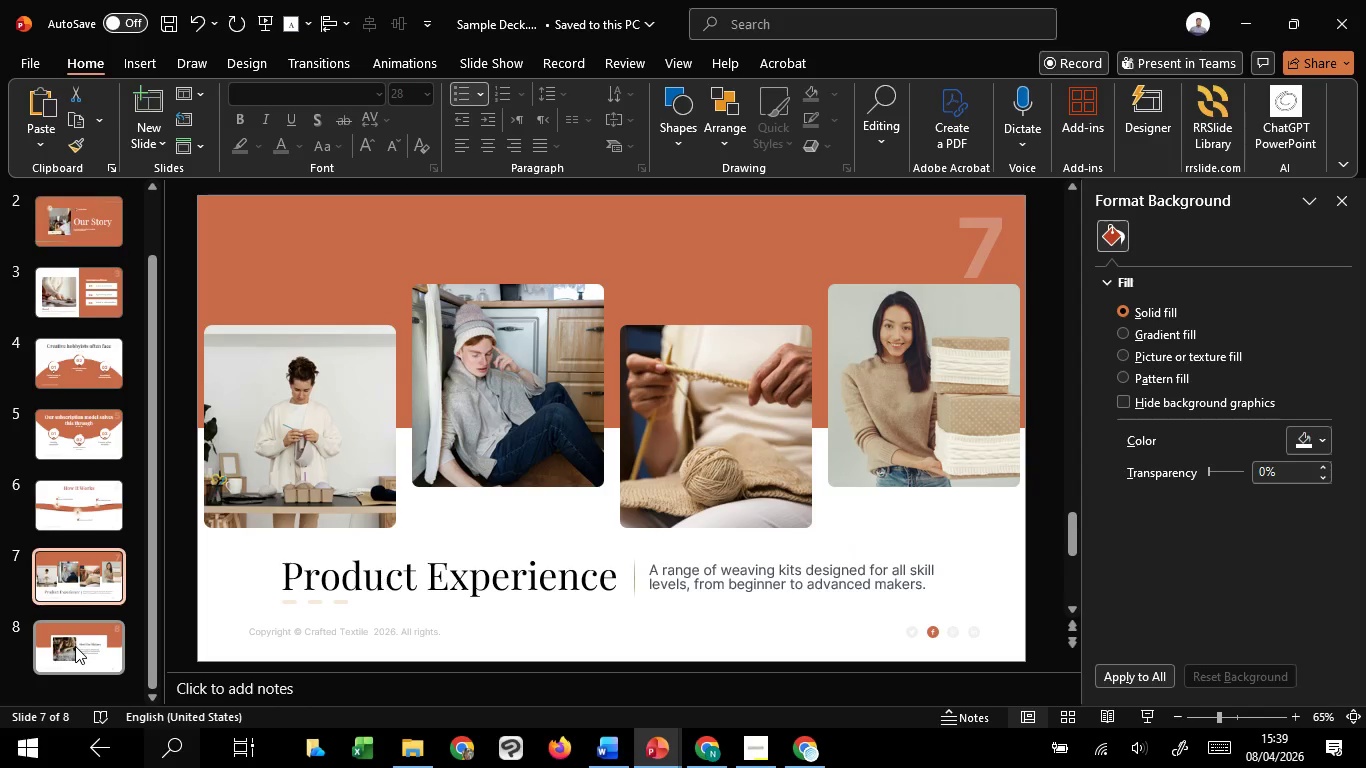 
left_click([75, 646])
 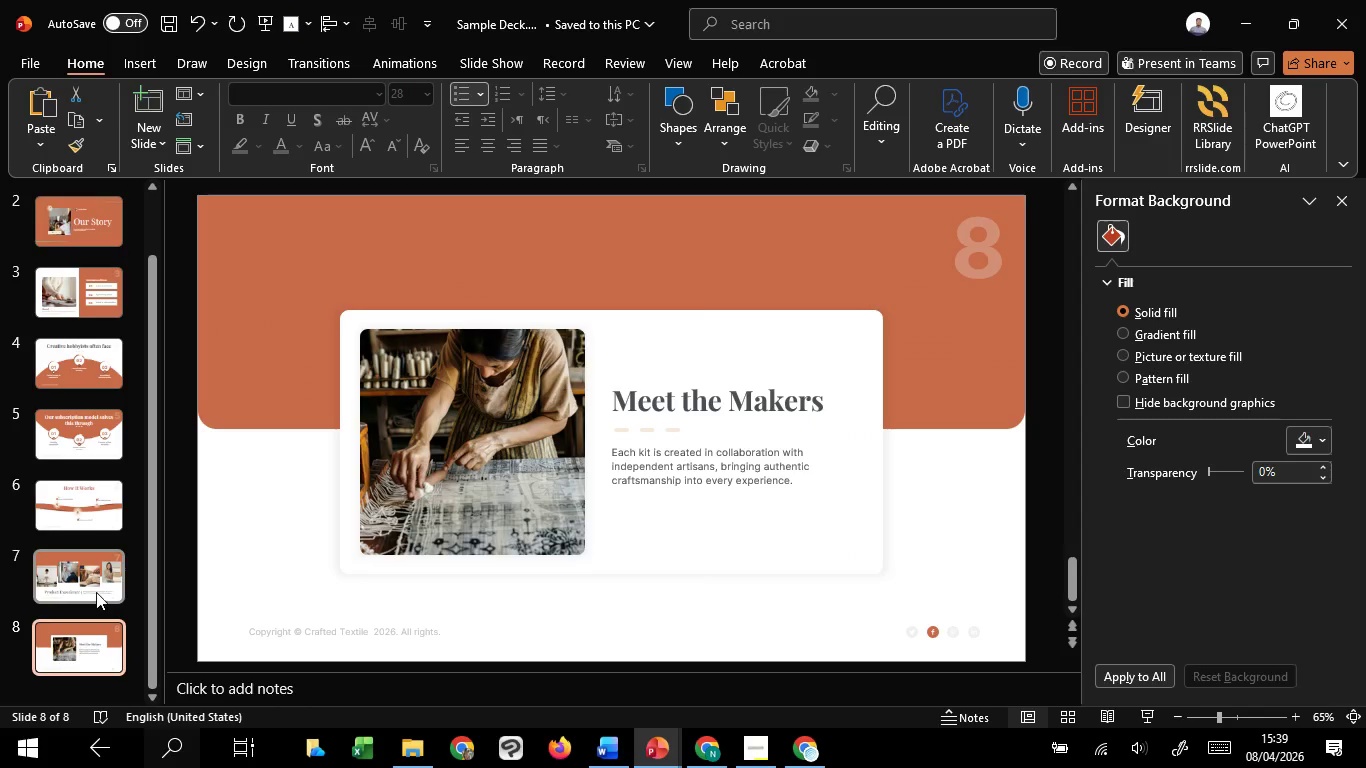 
left_click([96, 592])
 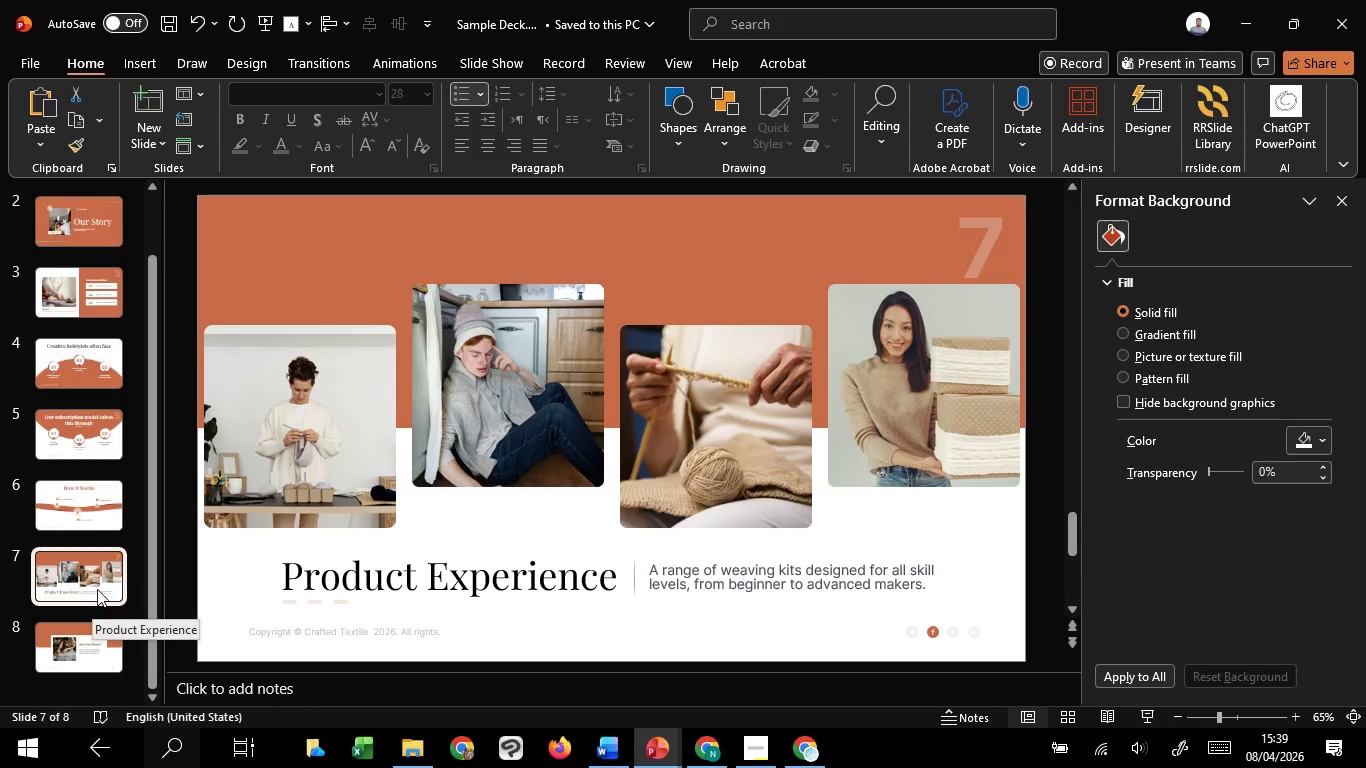 
left_click([74, 639])
 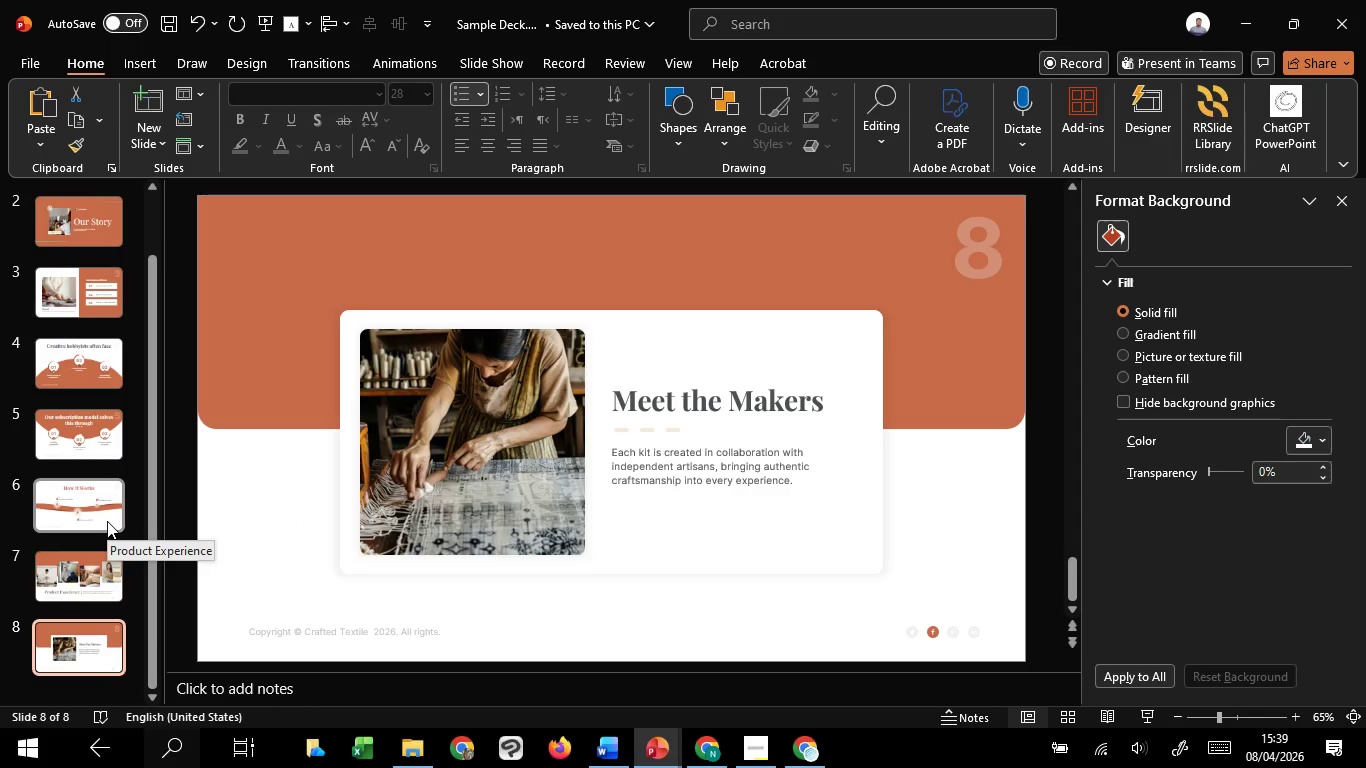 
wait(14.02)
 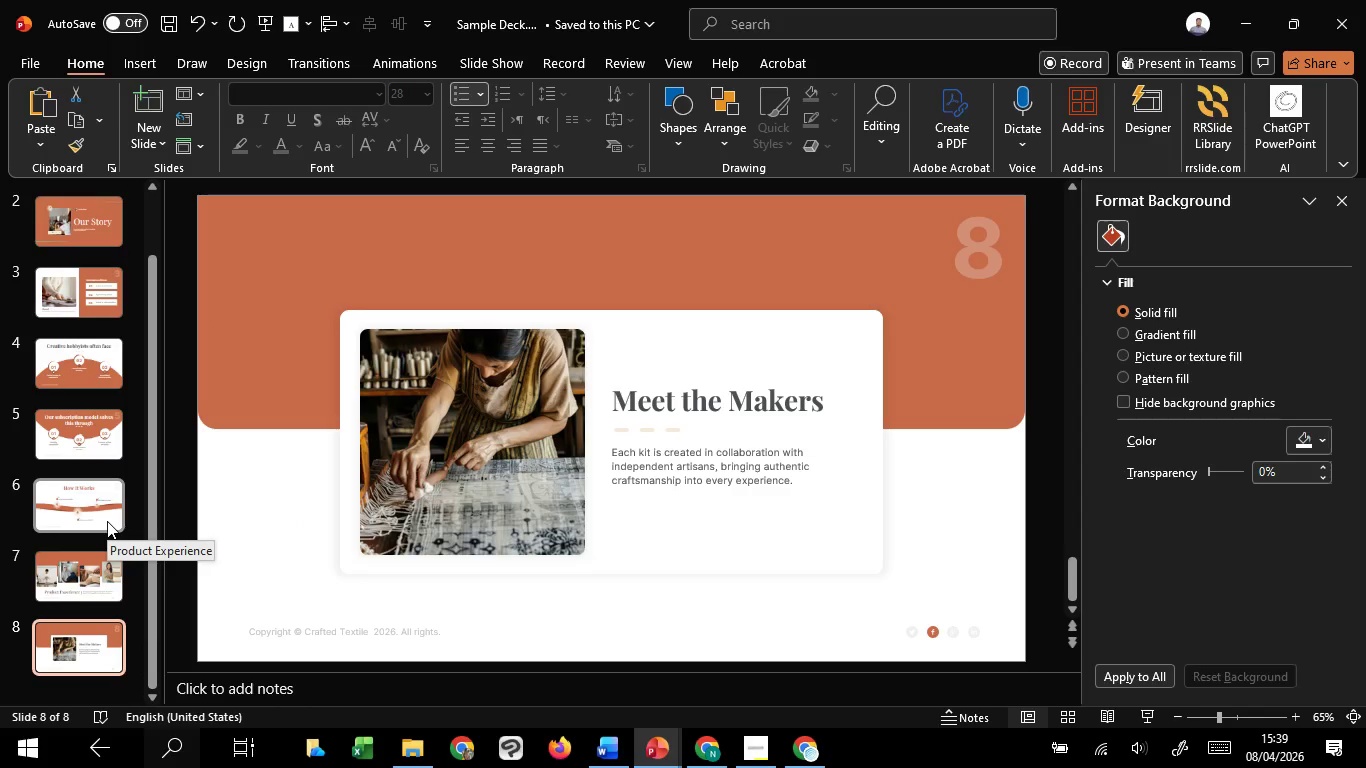 
scroll: coordinate [115, 444], scroll_direction: down, amount: 7.0
 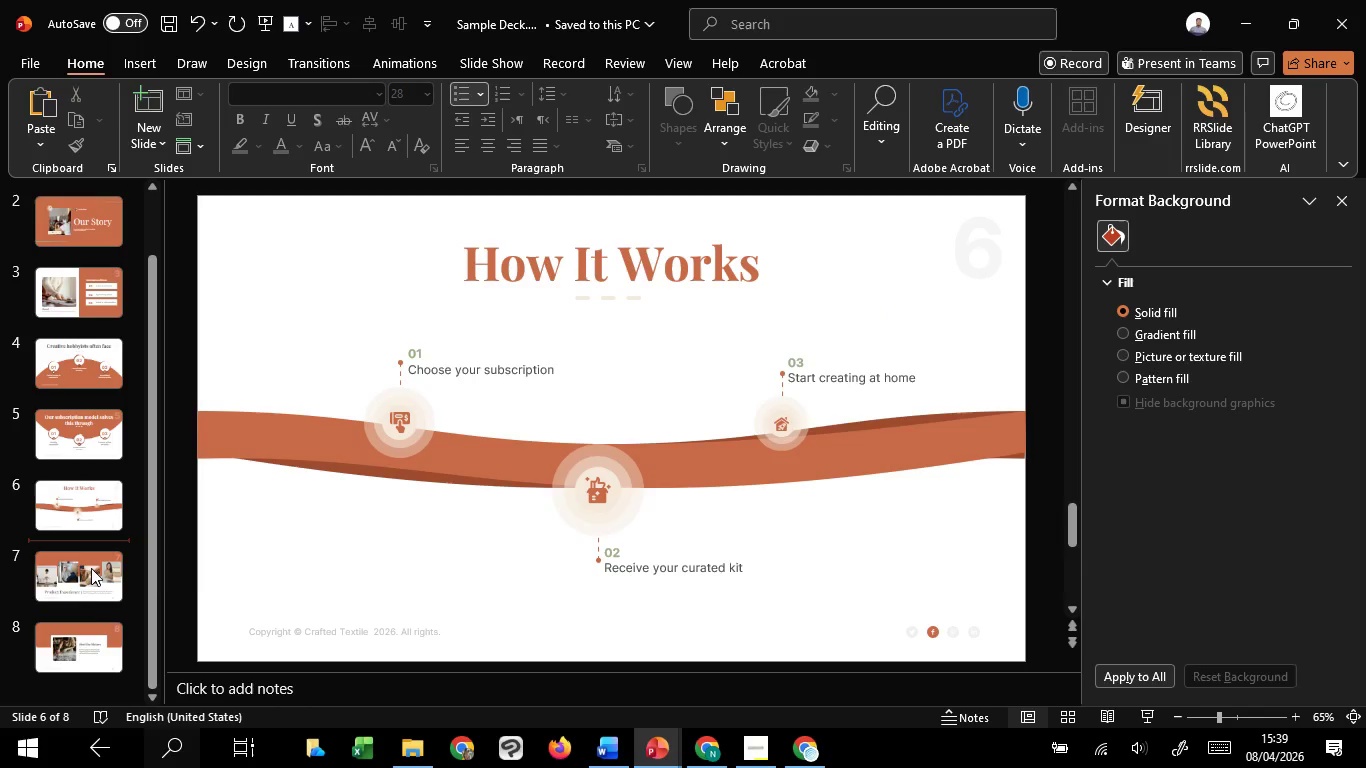 
double_click([90, 595])
 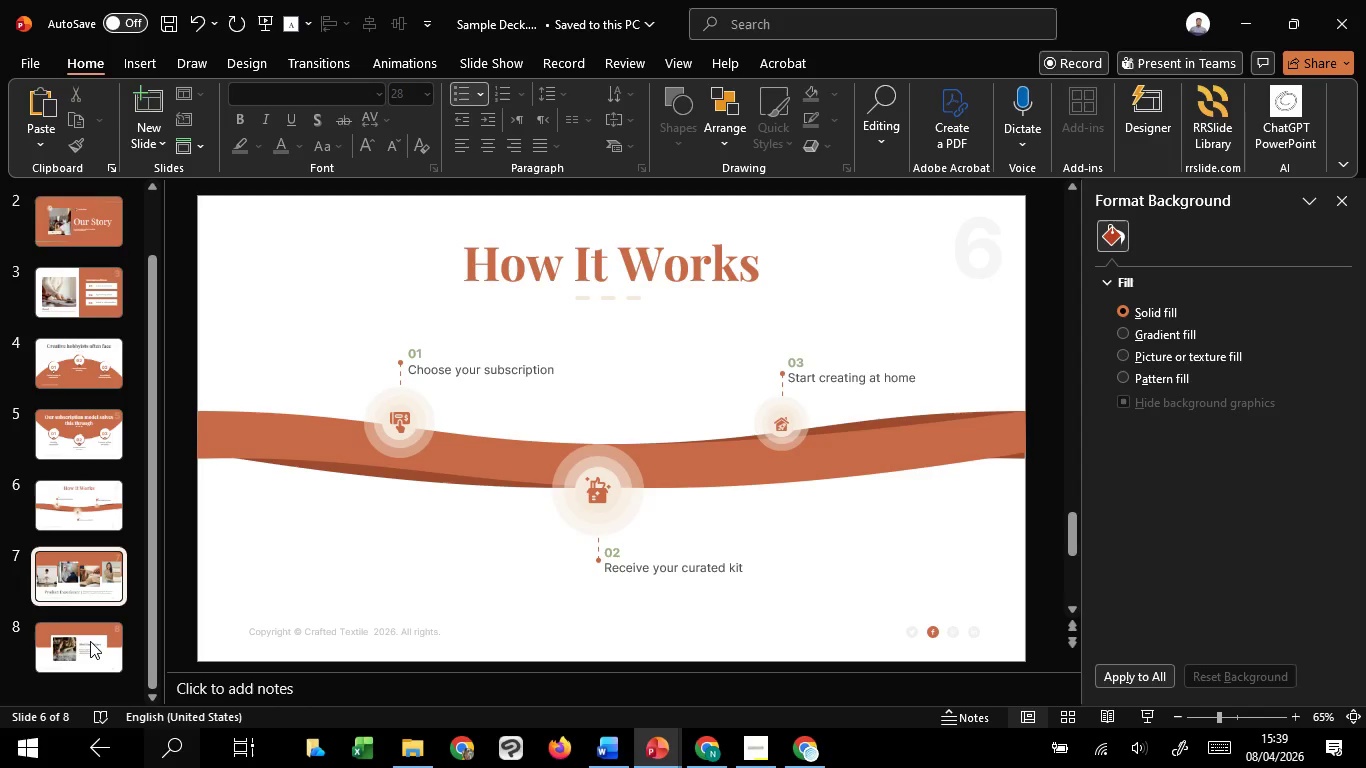 
triple_click([90, 641])
 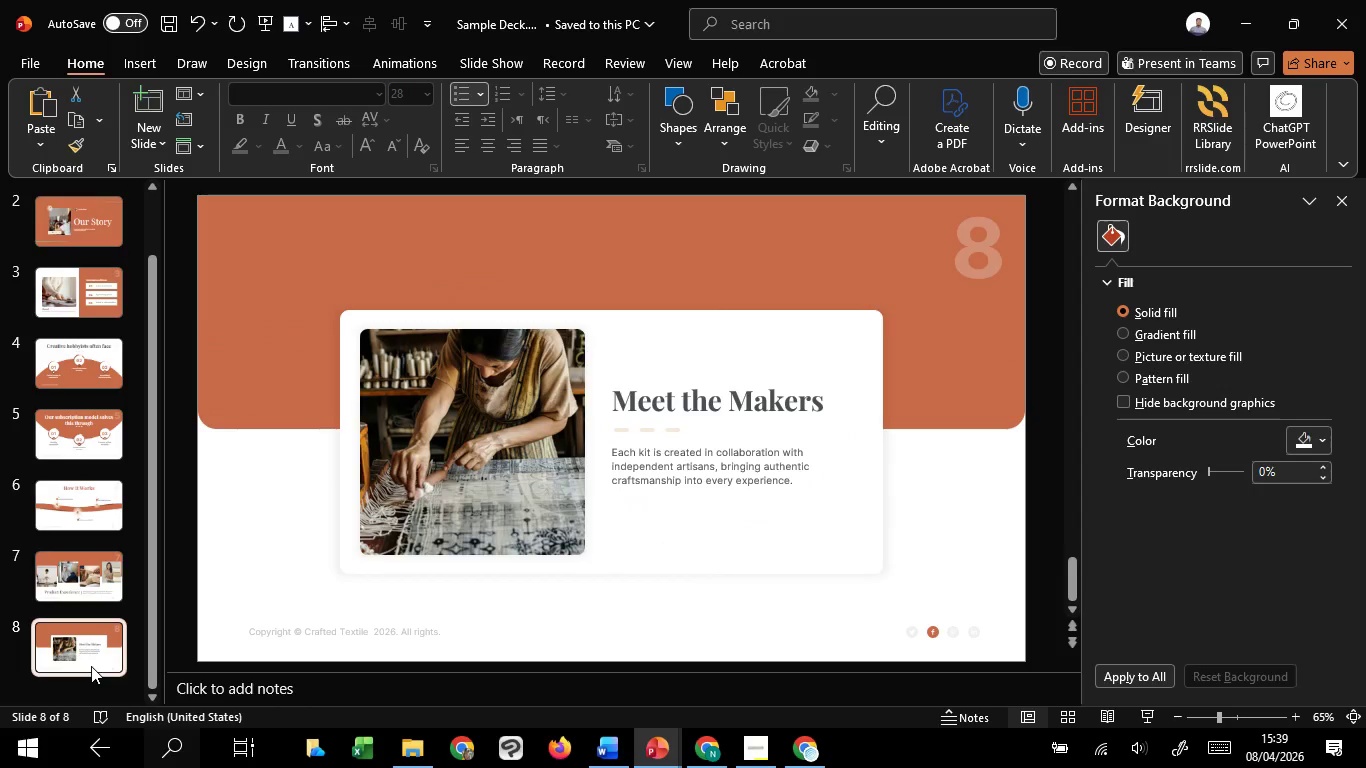 
left_click([91, 666])
 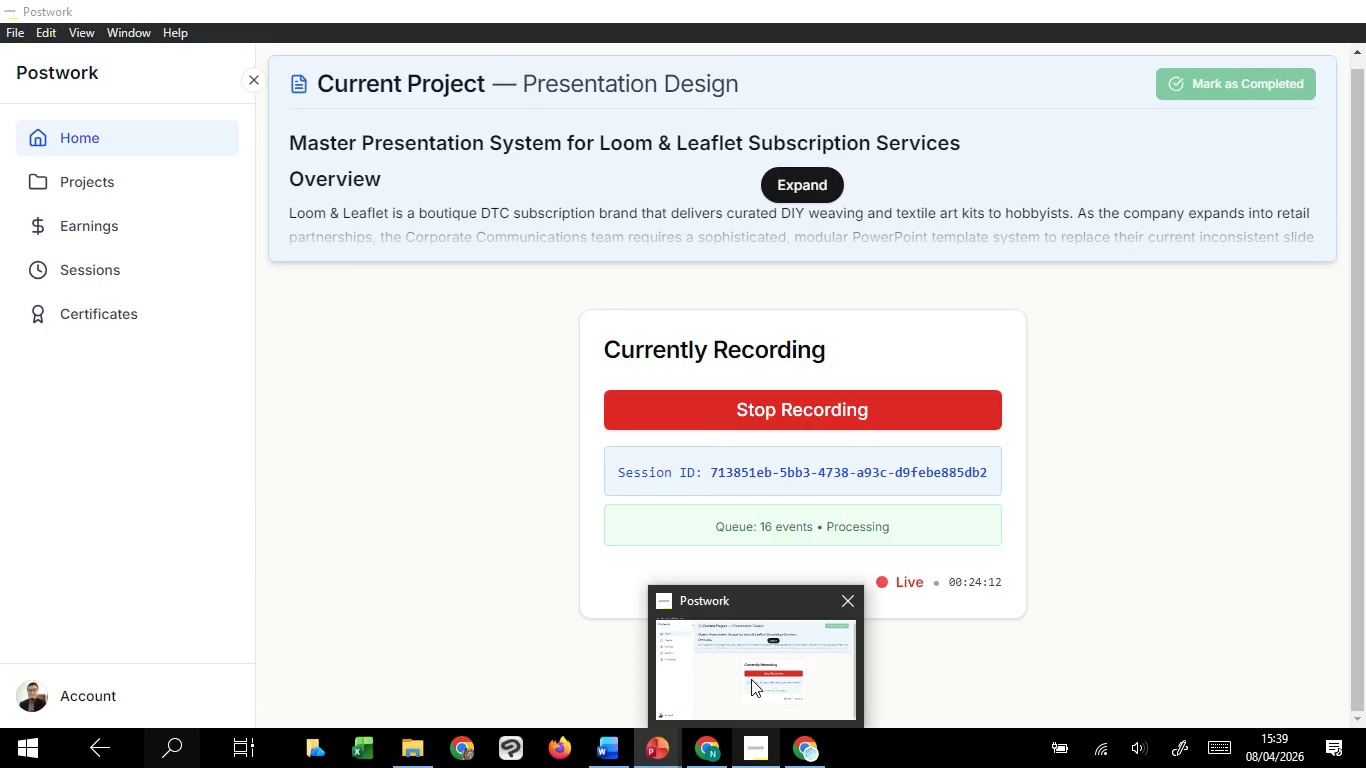 
wait(6.08)
 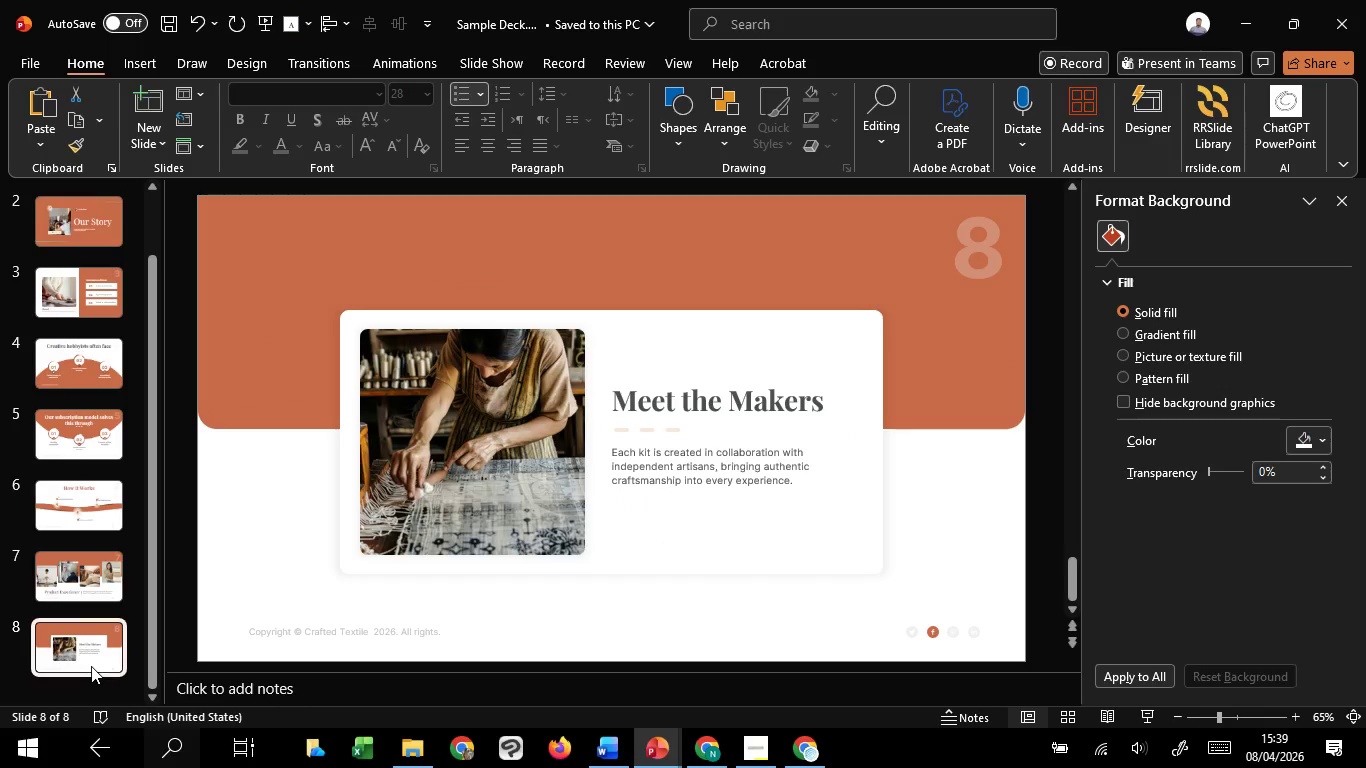 
left_click([410, 421])
 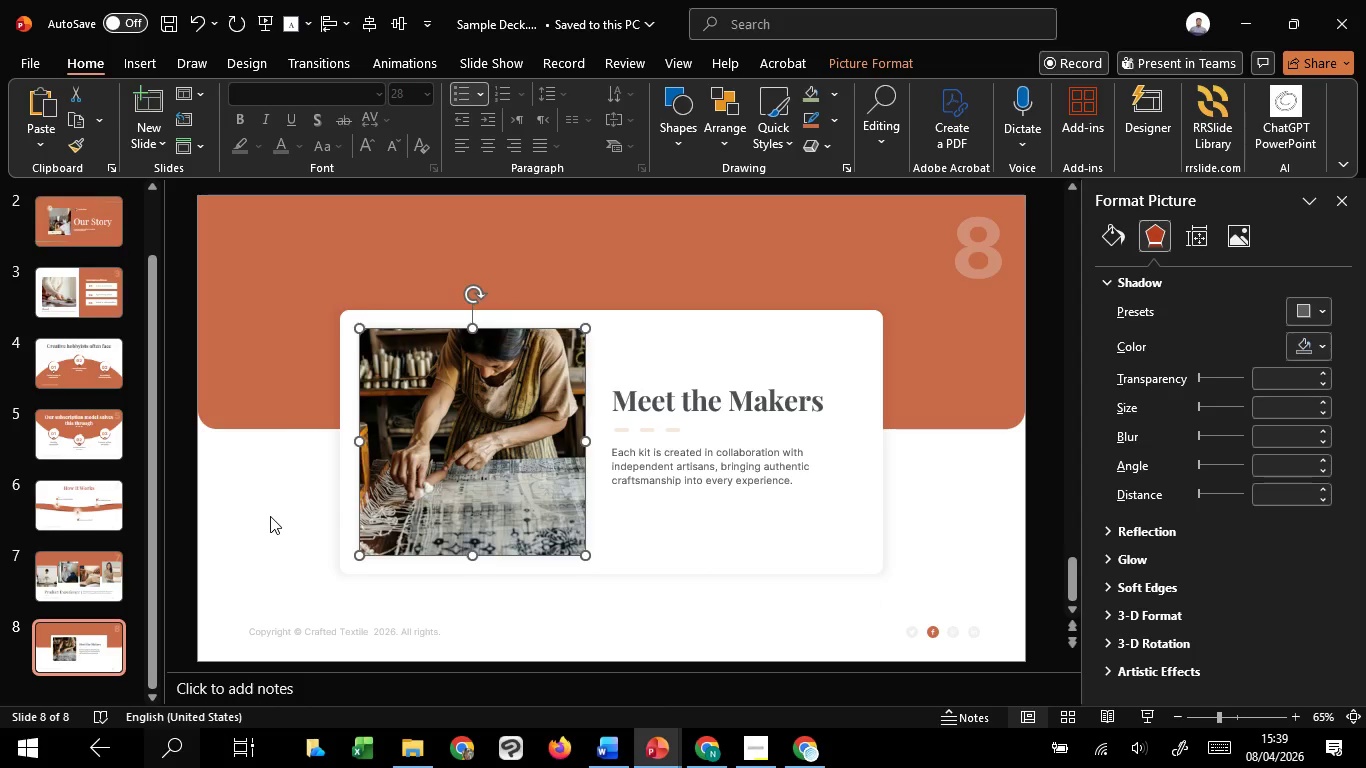 
left_click([273, 522])
 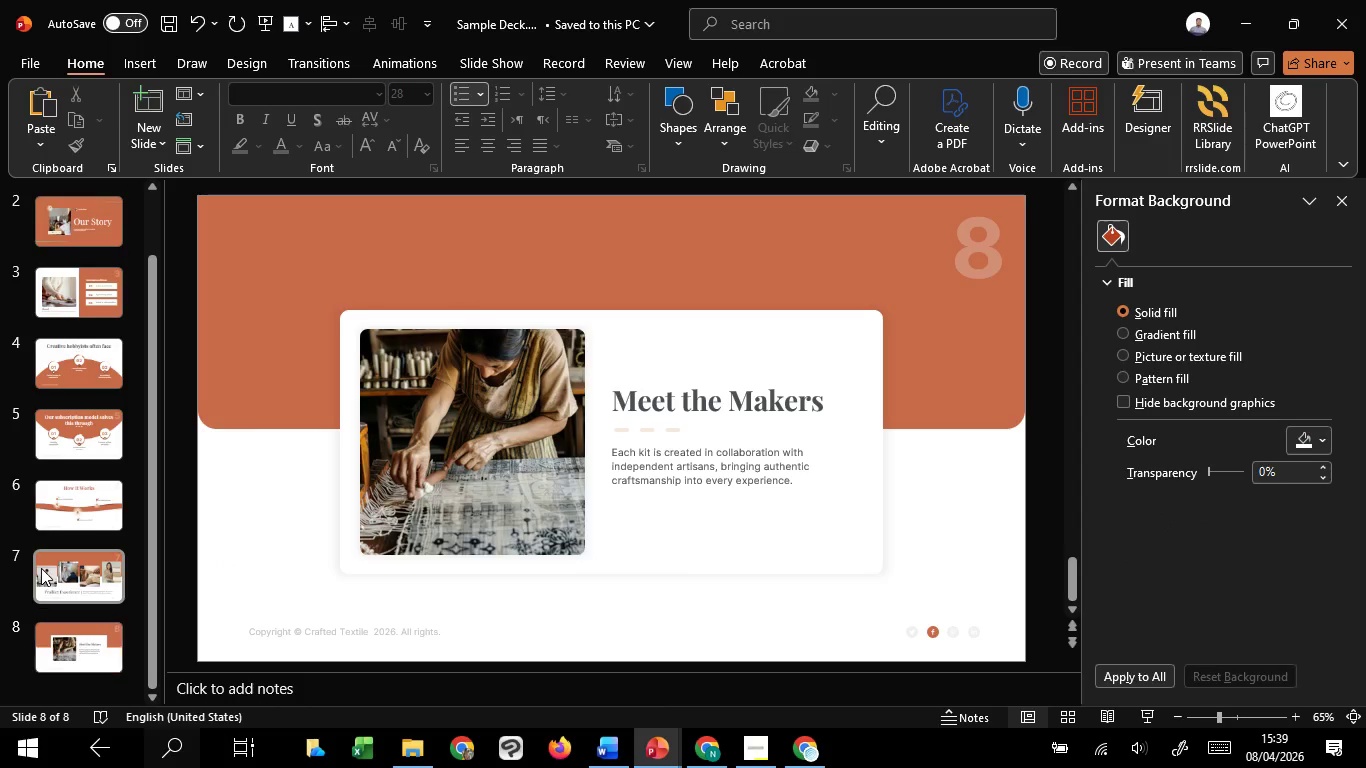 
left_click([41, 568])
 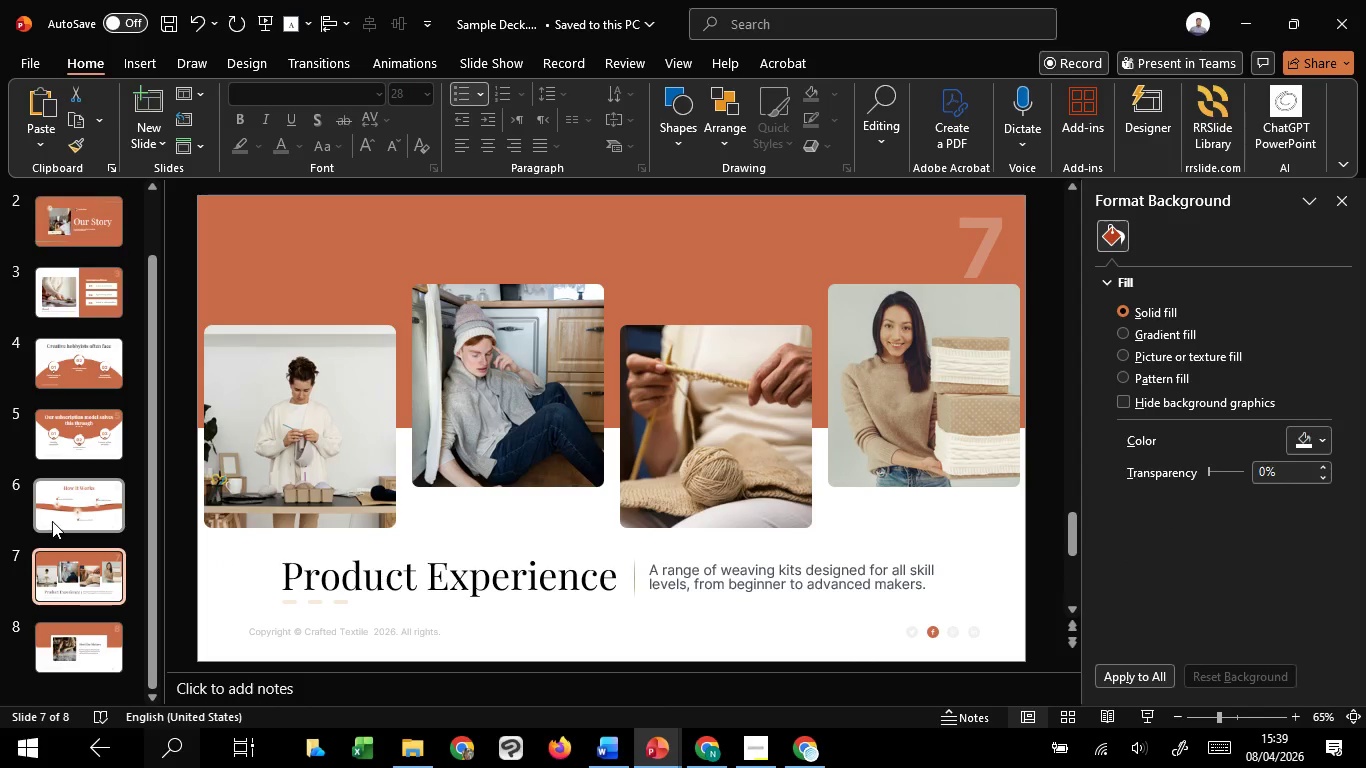 
left_click([52, 521])
 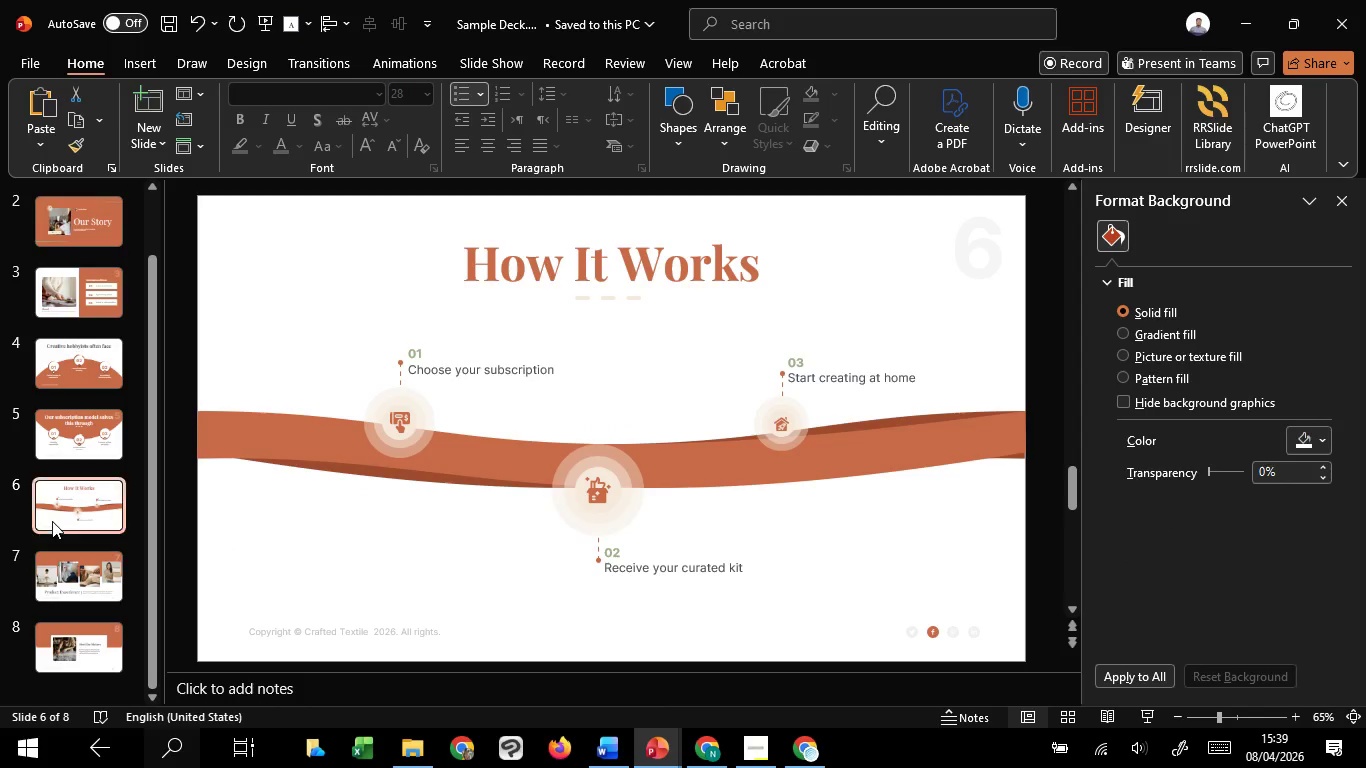 
left_click([52, 521])
 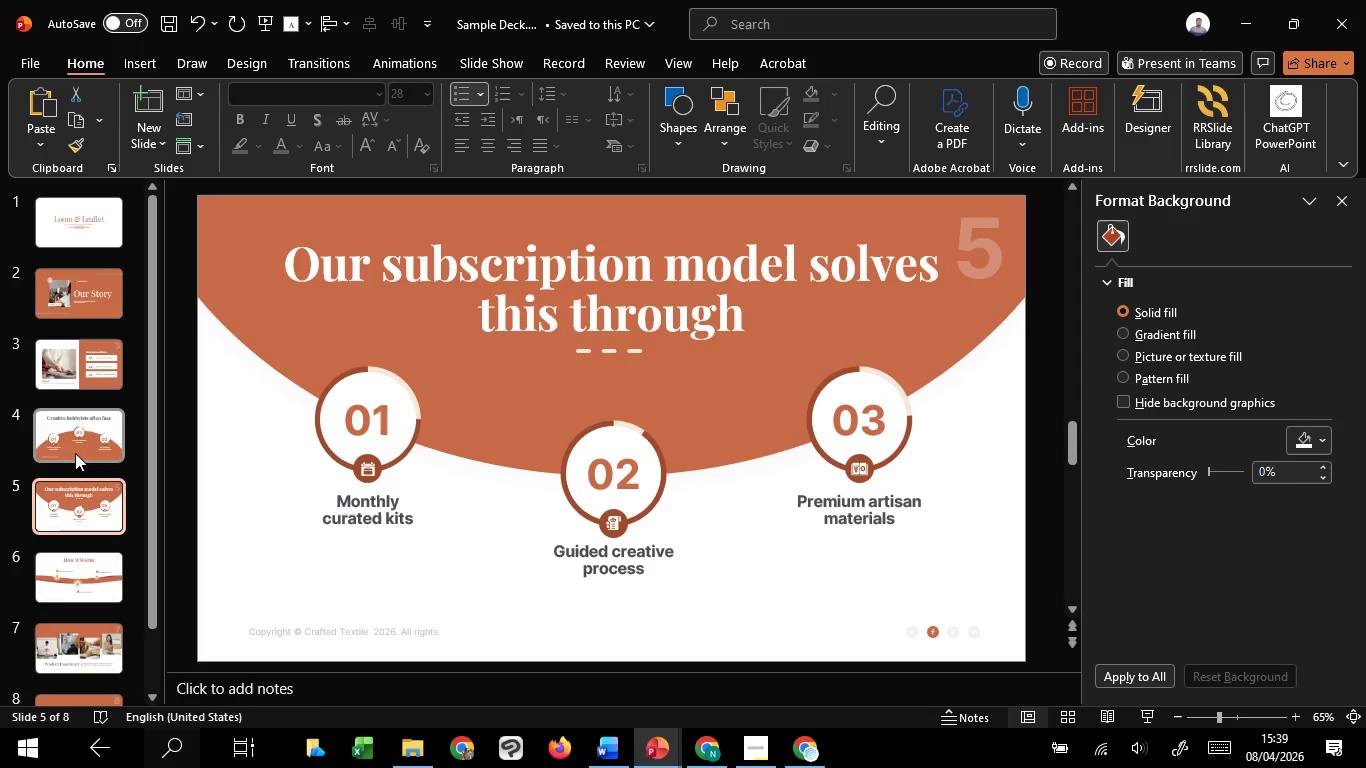 
scroll: coordinate [52, 521], scroll_direction: up, amount: 3.0
 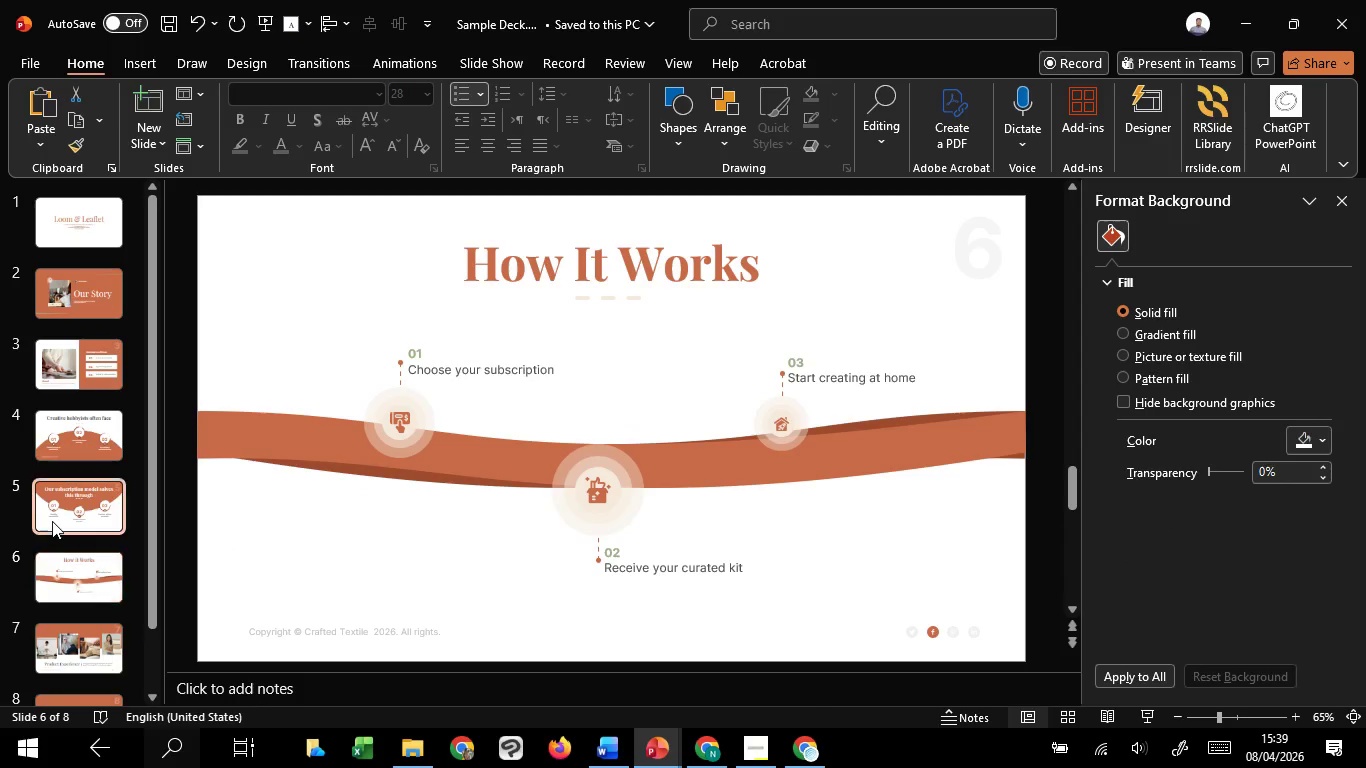 
left_click([75, 453])
 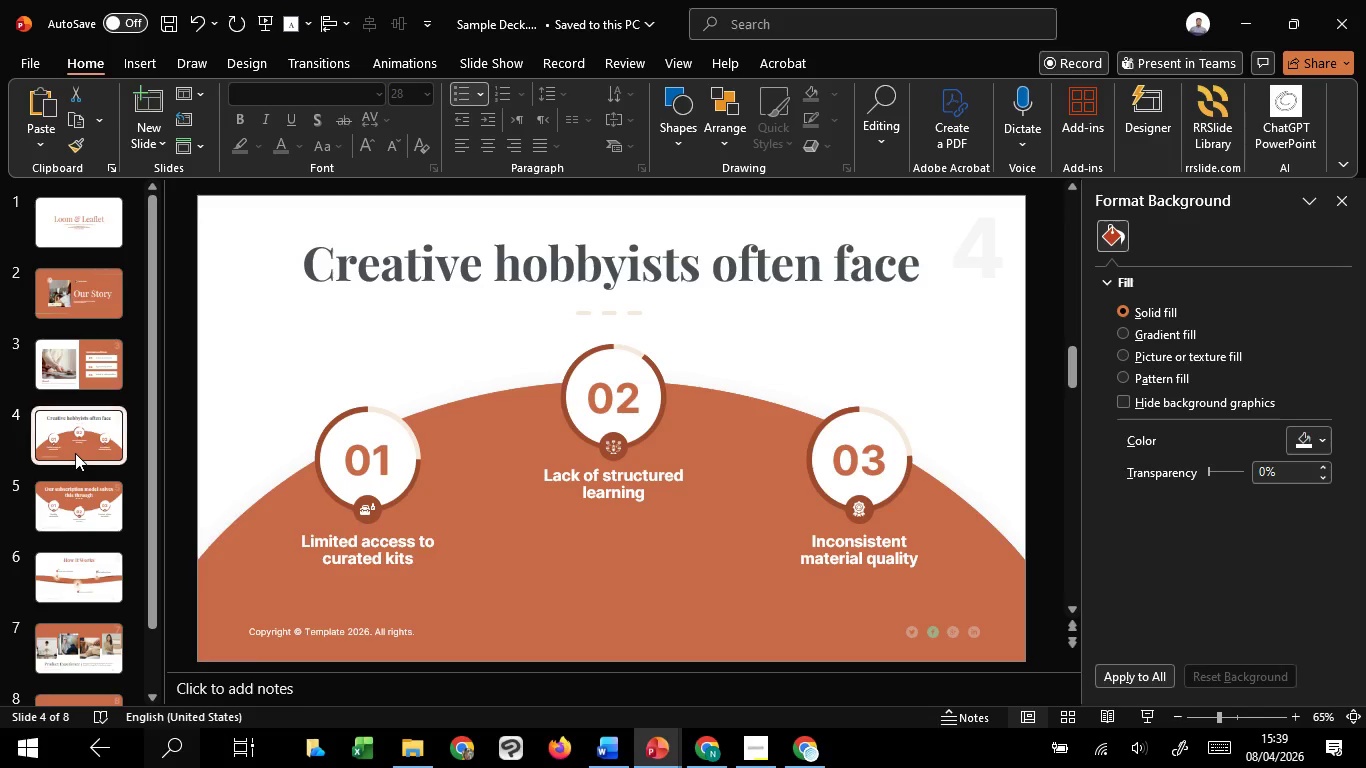 
scroll: coordinate [75, 453], scroll_direction: up, amount: 2.0
 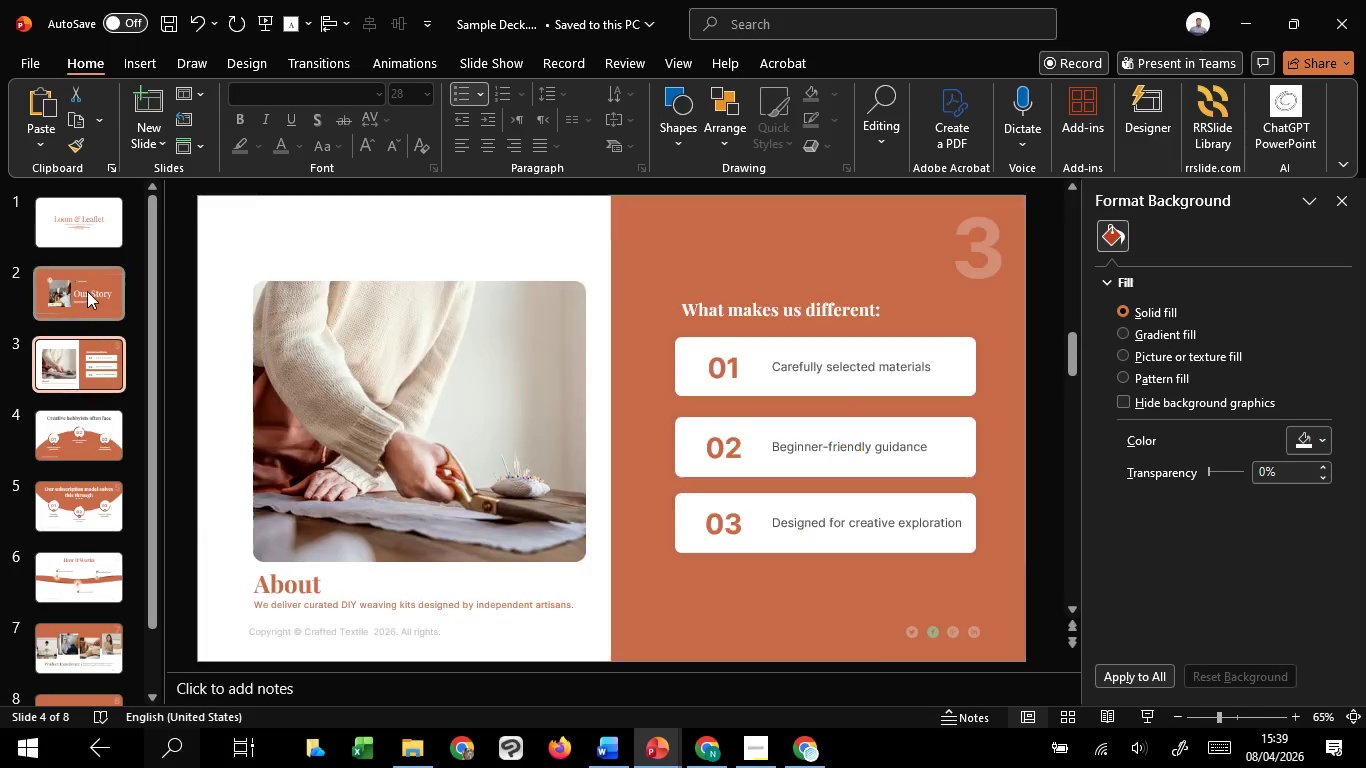 
double_click([87, 291])
 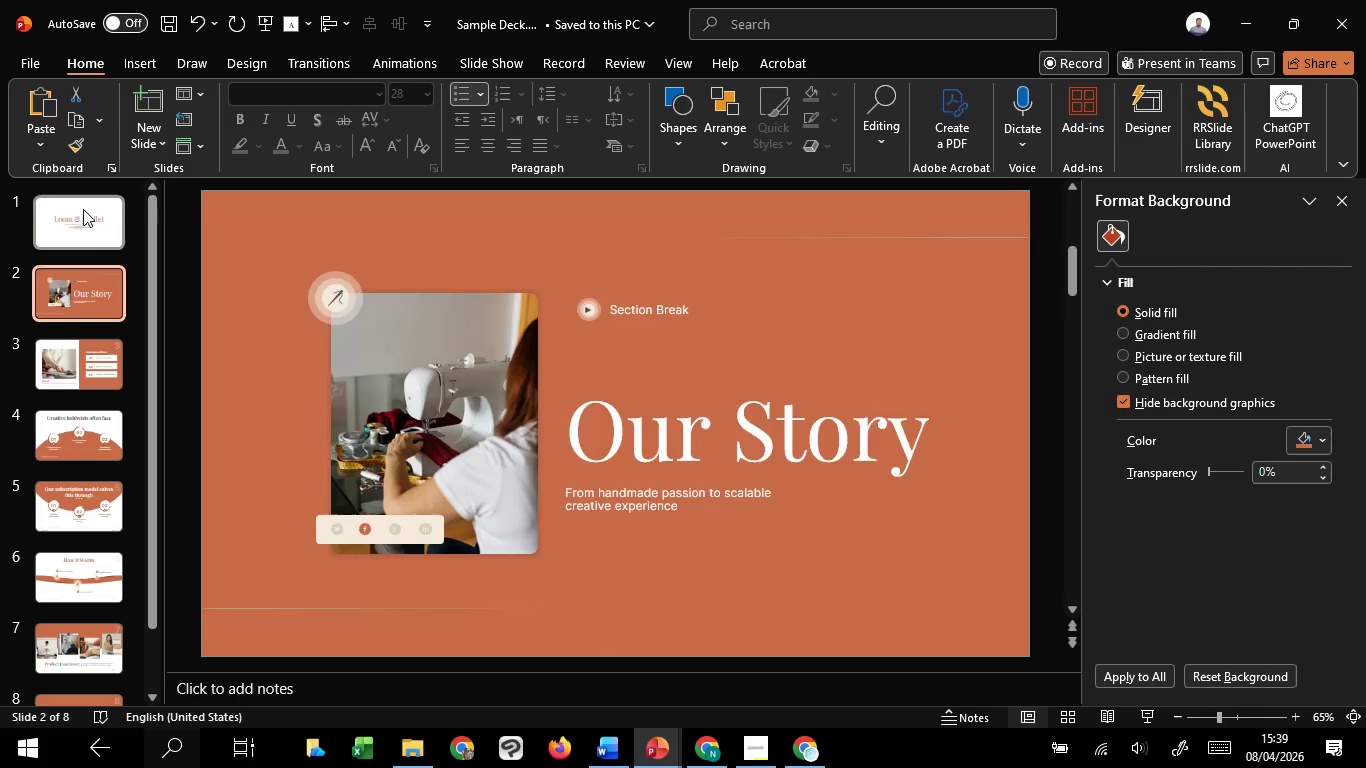 
triple_click([83, 209])
 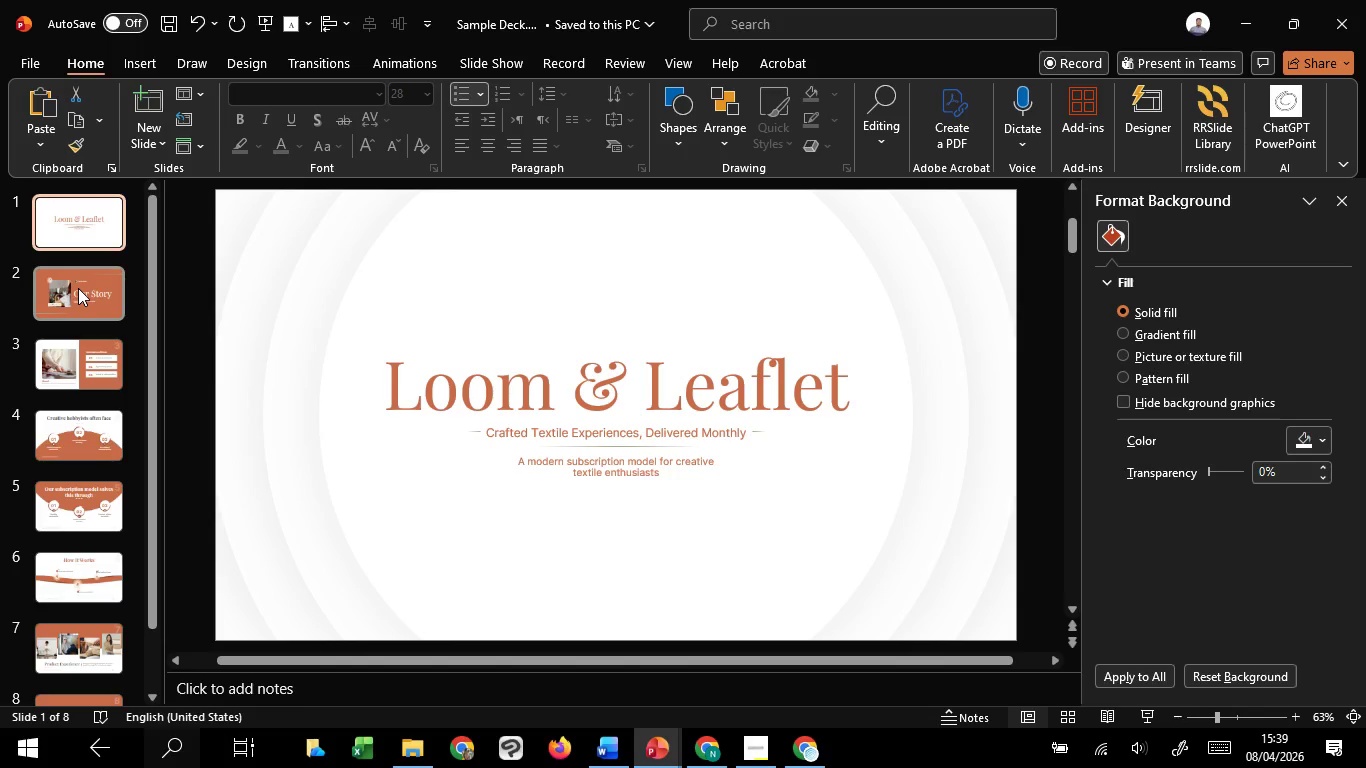 
left_click([78, 288])
 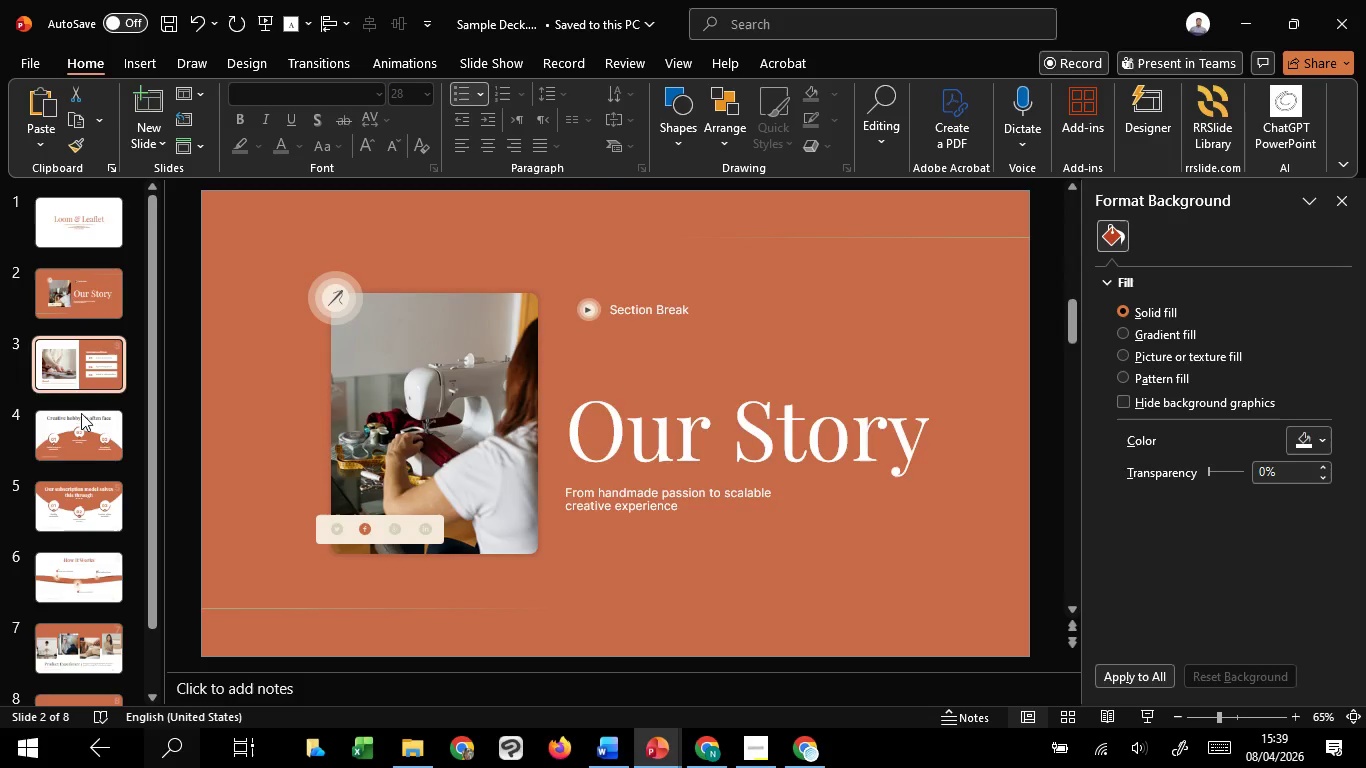 
double_click([89, 448])
 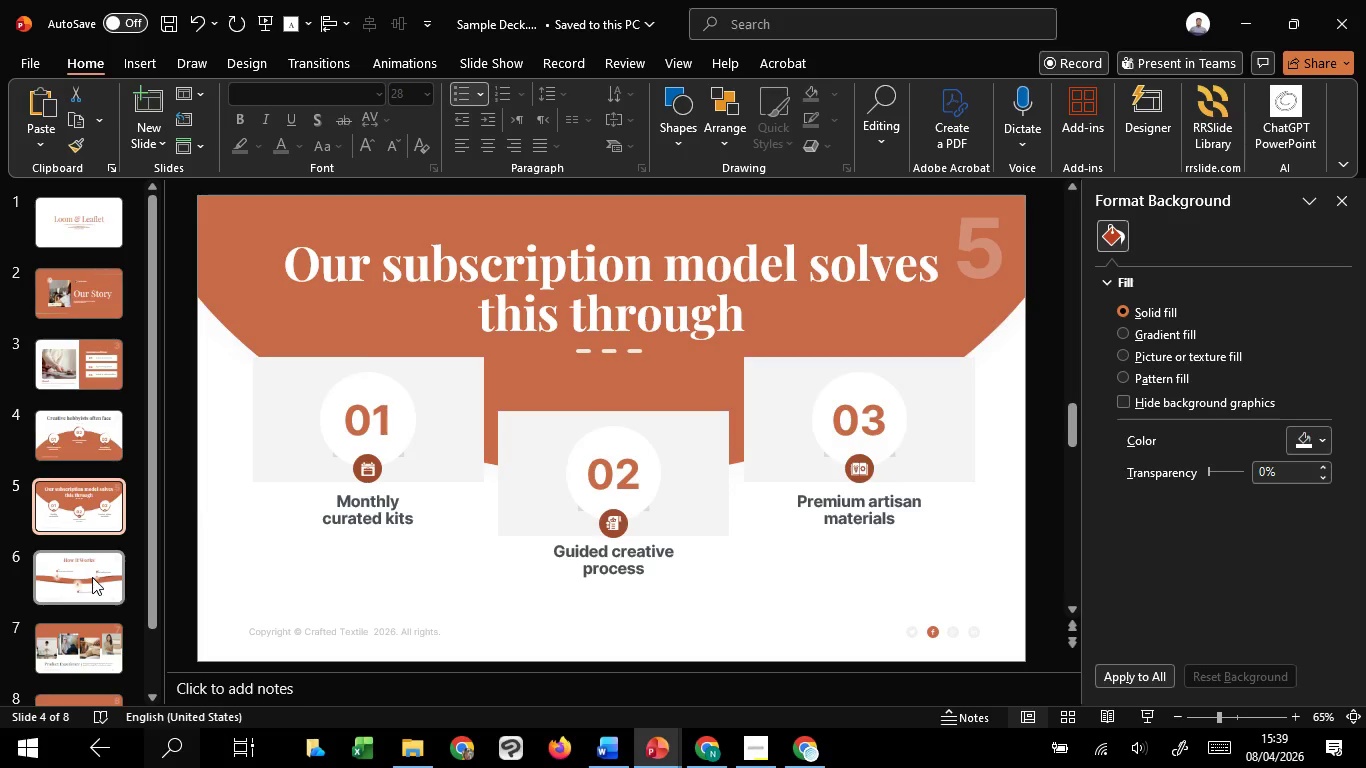 
double_click([91, 580])
 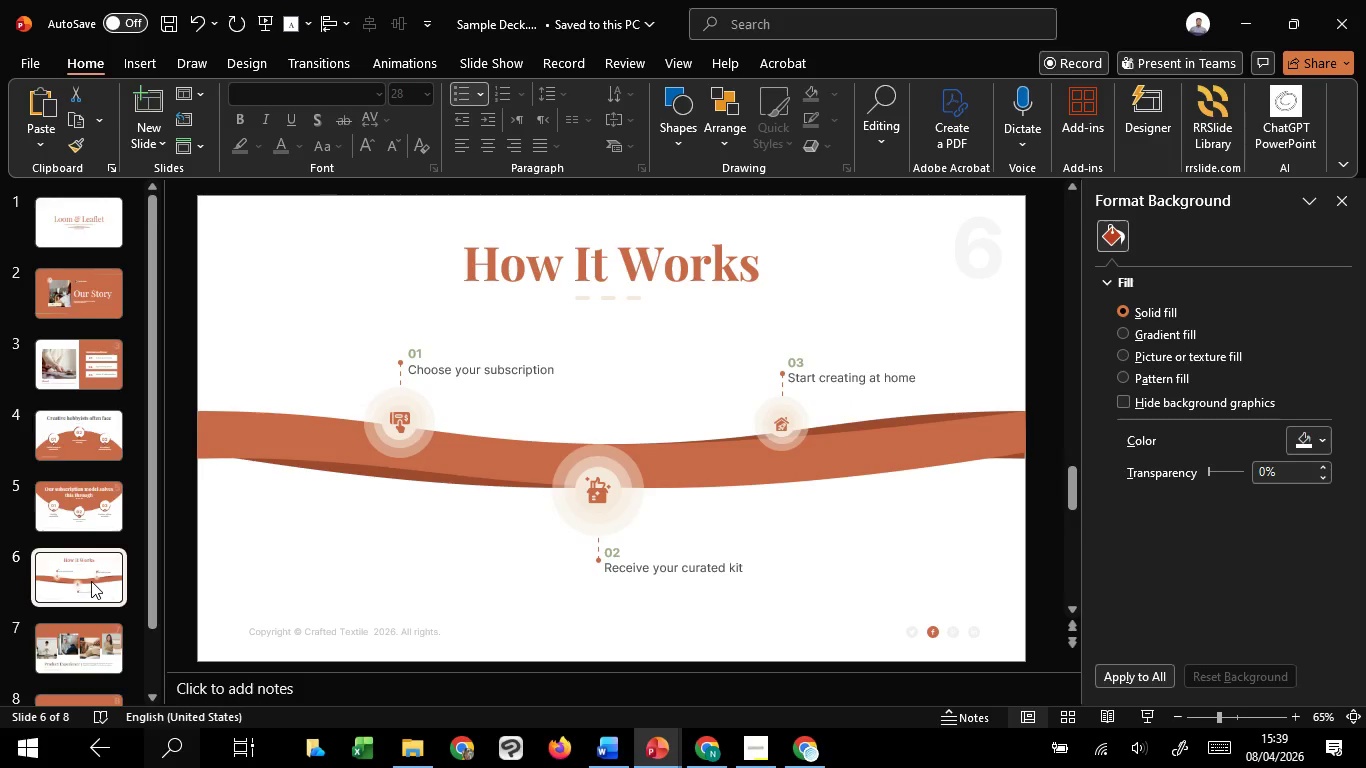 
scroll: coordinate [91, 581], scroll_direction: down, amount: 6.0
 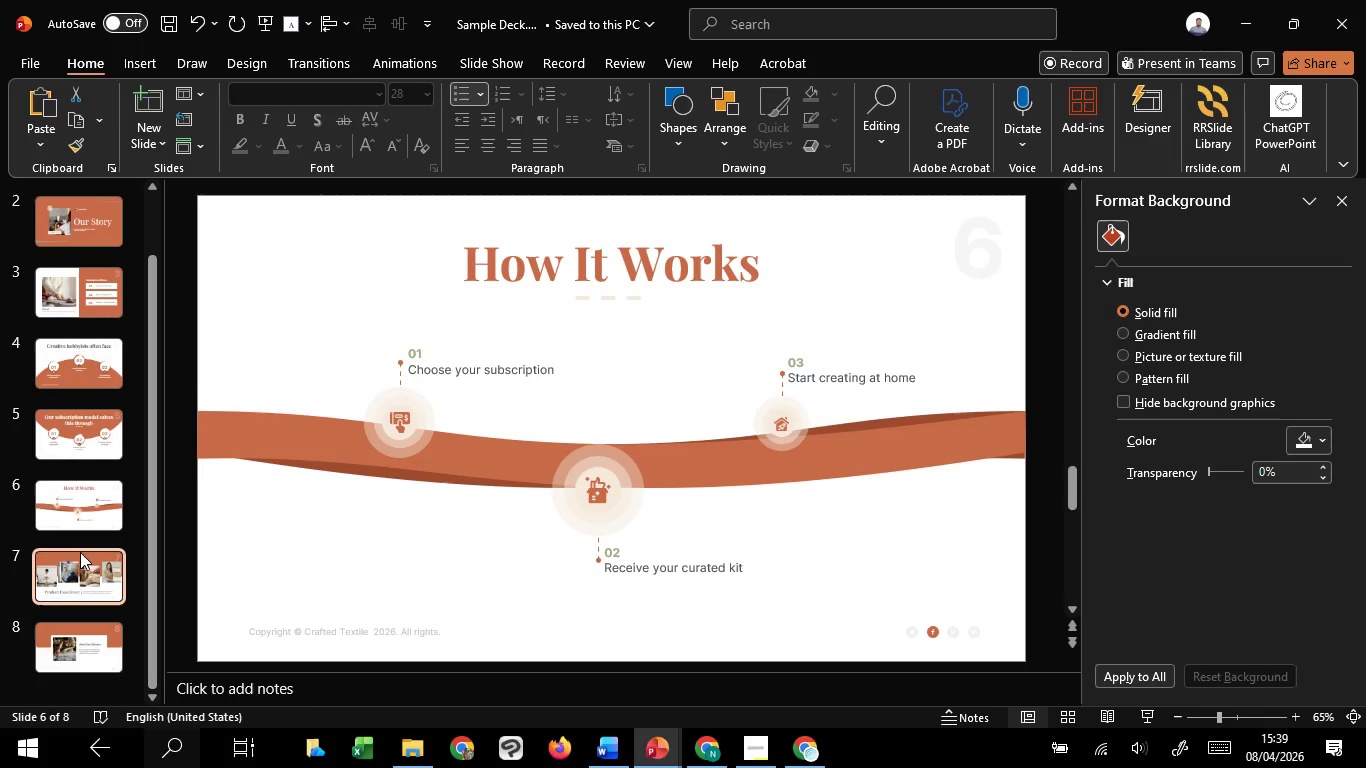 
left_click([80, 552])
 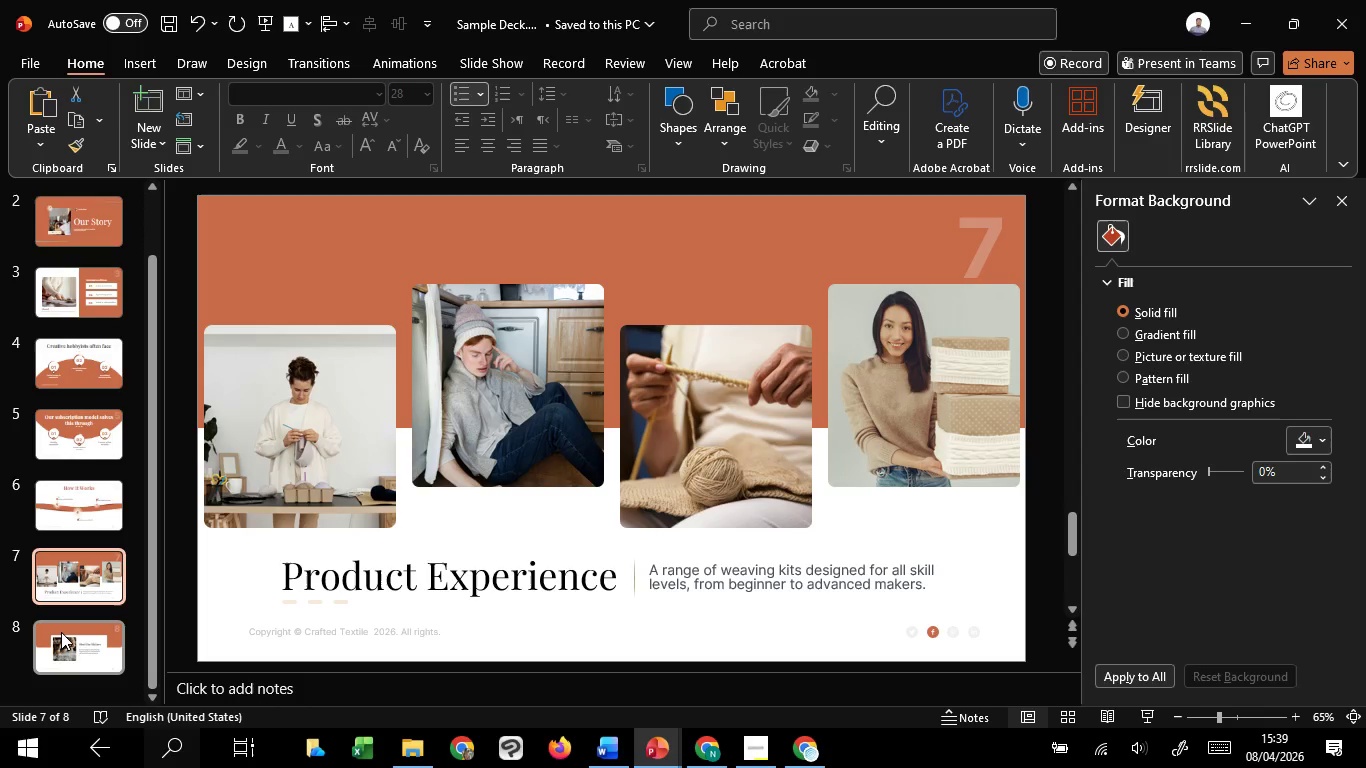 
left_click([61, 632])
 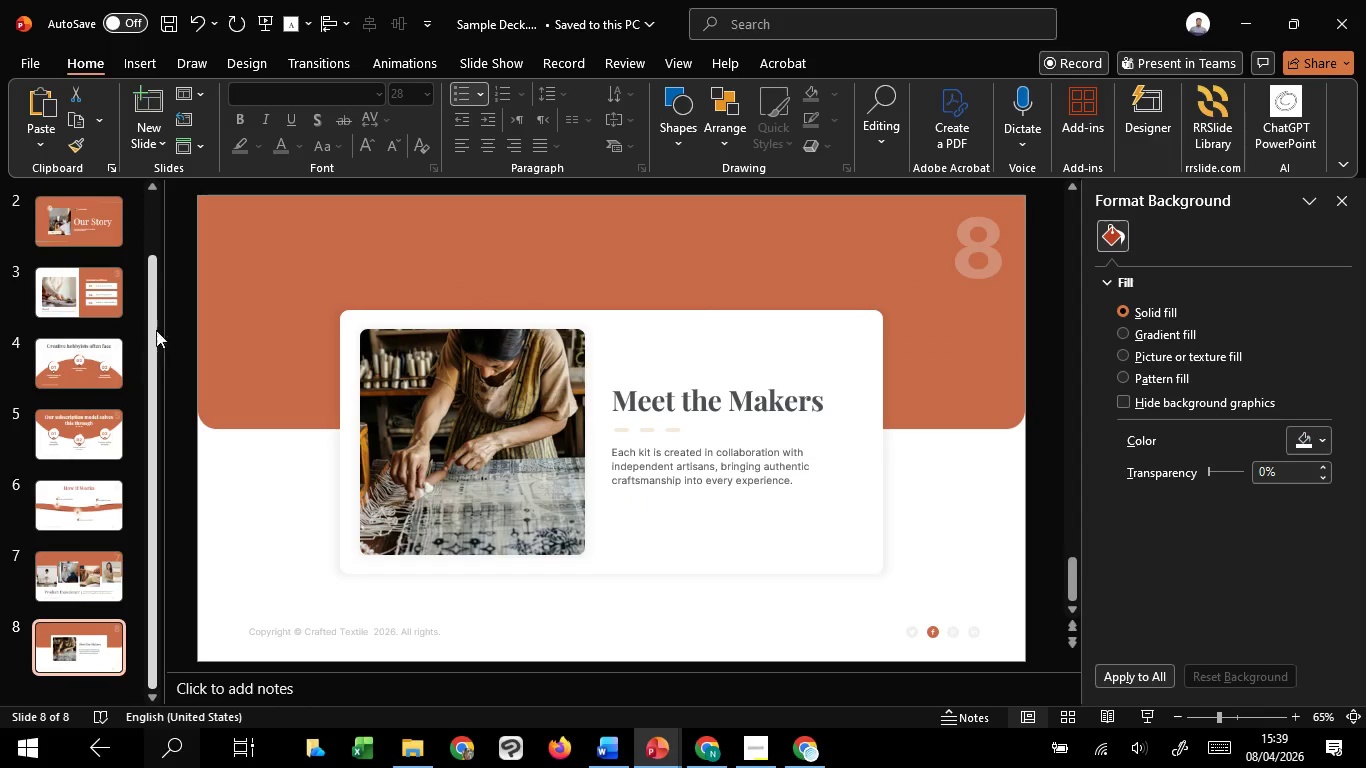 
left_click_drag(start_coordinate=[148, 318], to_coordinate=[118, 474])
 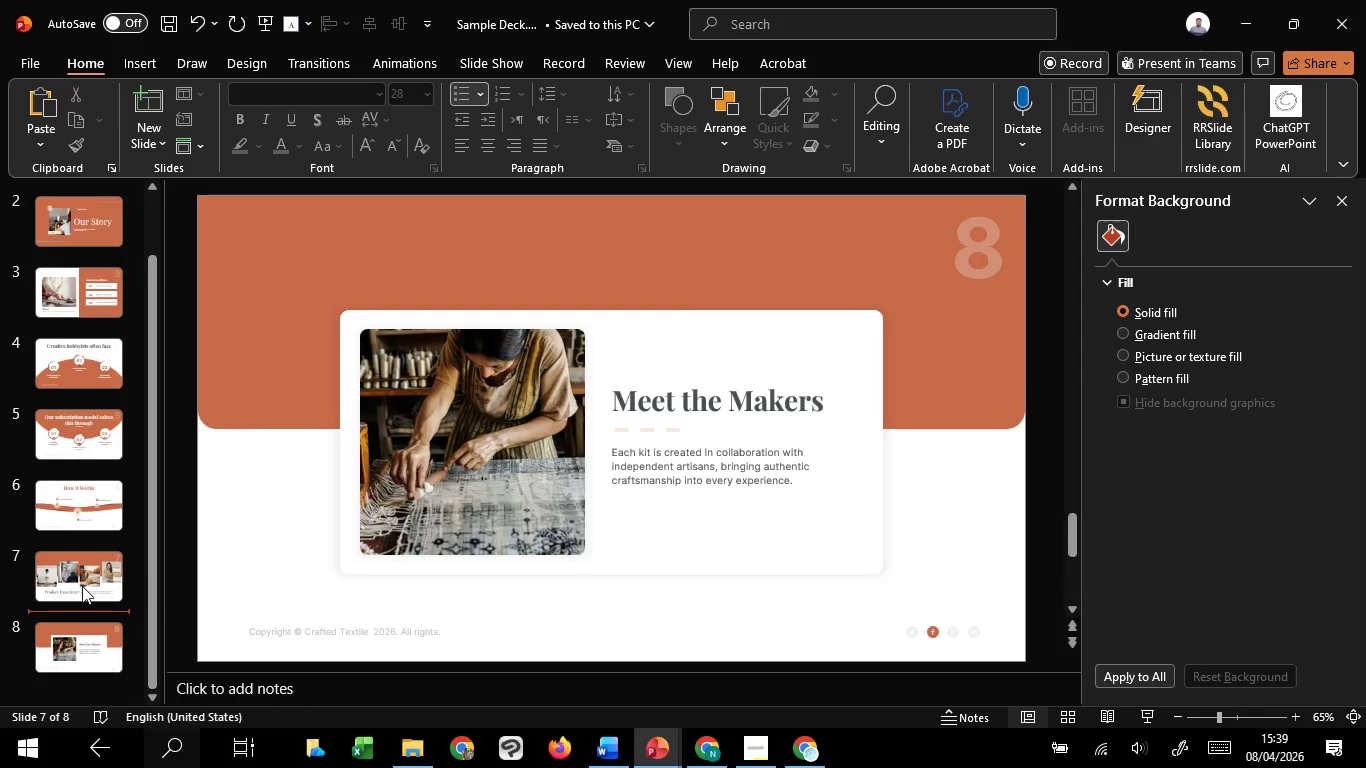 
double_click([82, 586])
 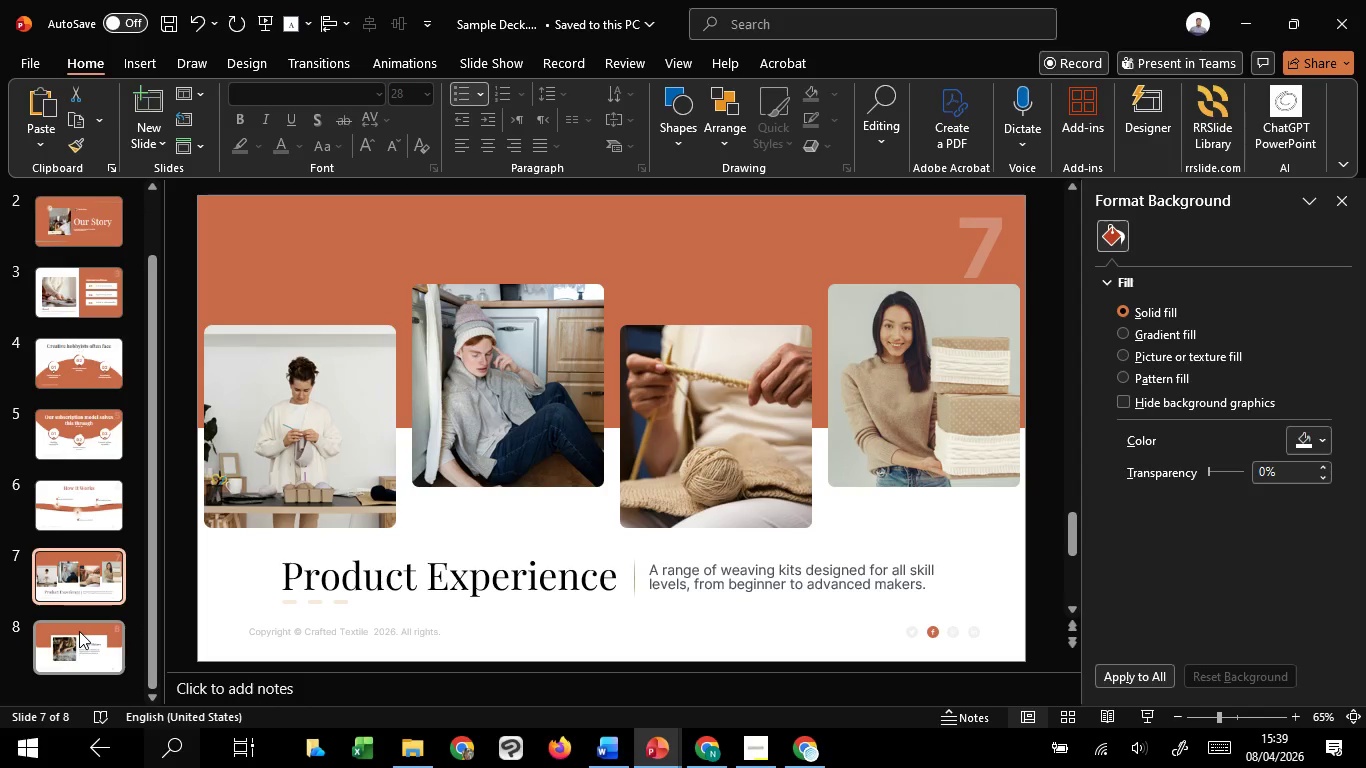 
left_click([79, 631])
 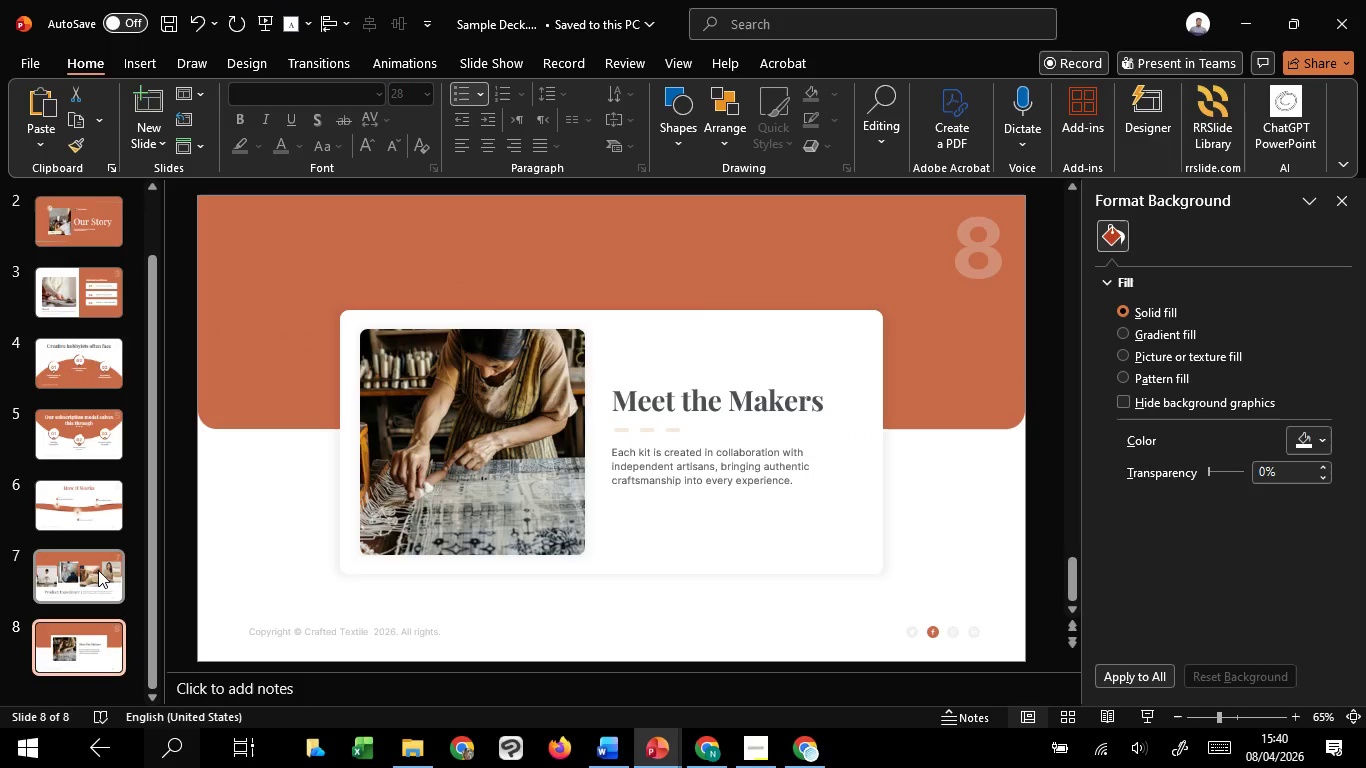 
left_click([98, 570])
 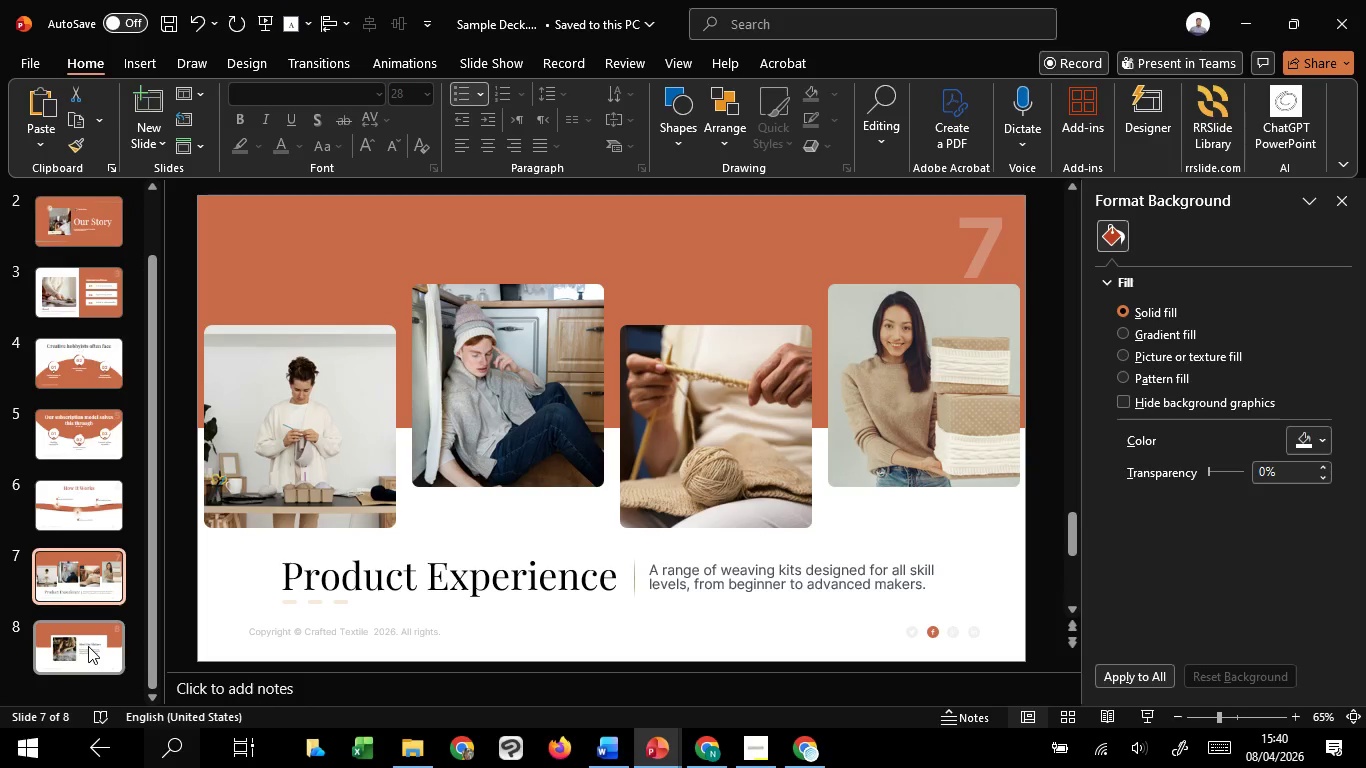 
left_click([88, 646])
 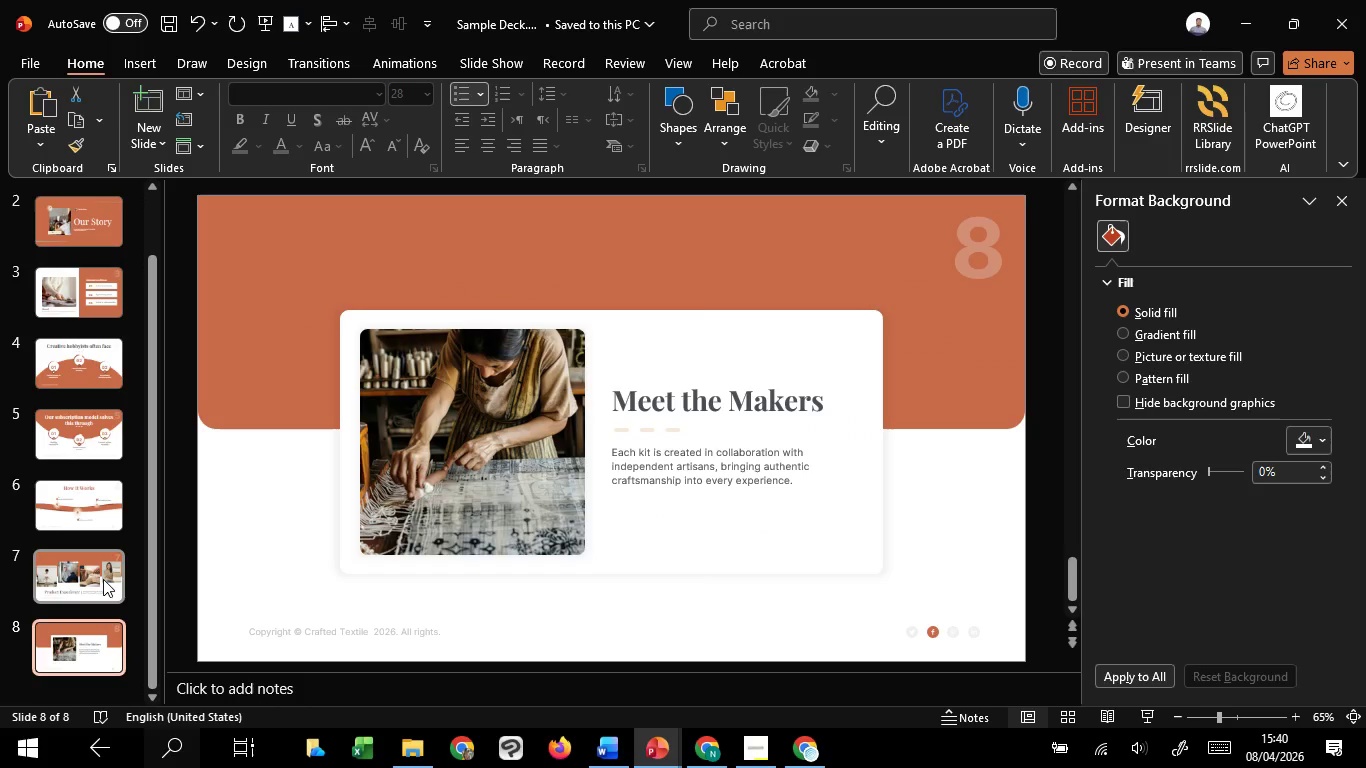 
left_click([103, 579])
 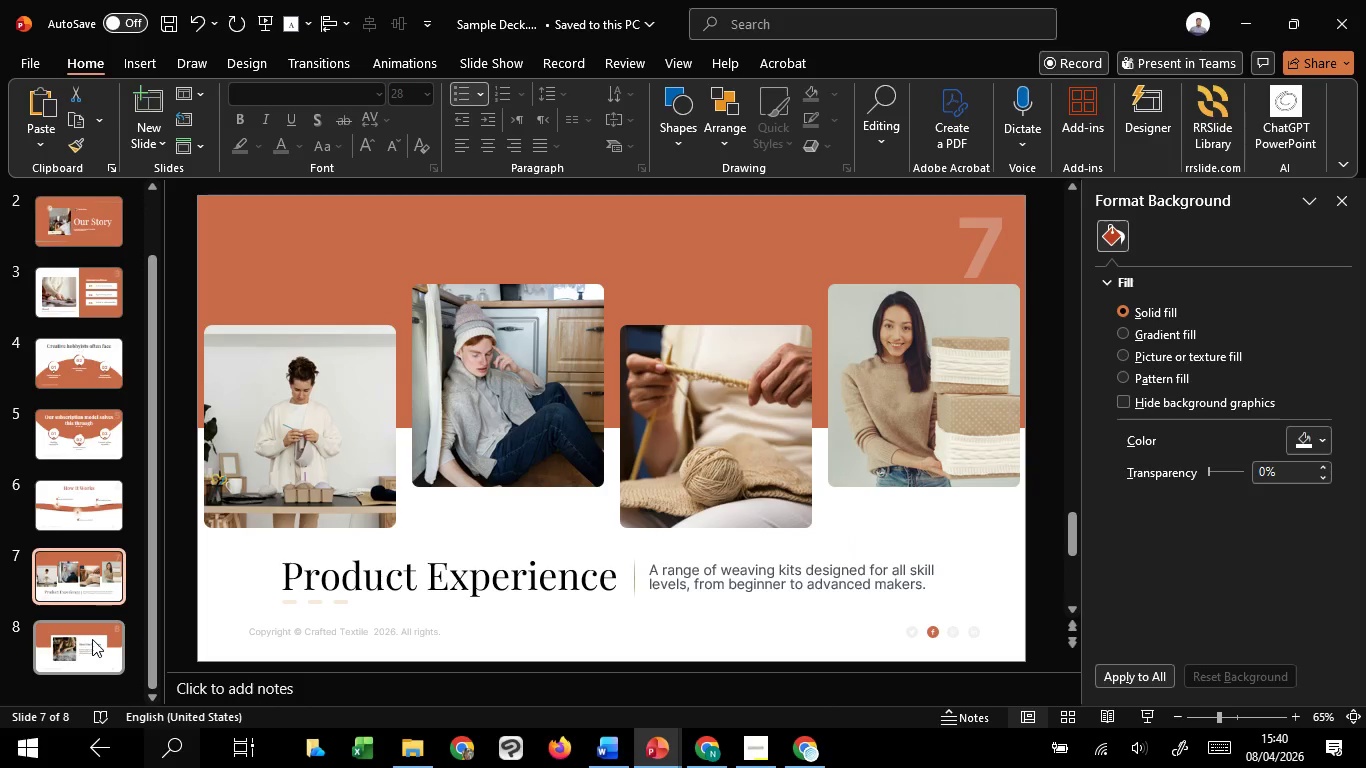 
left_click([92, 639])
 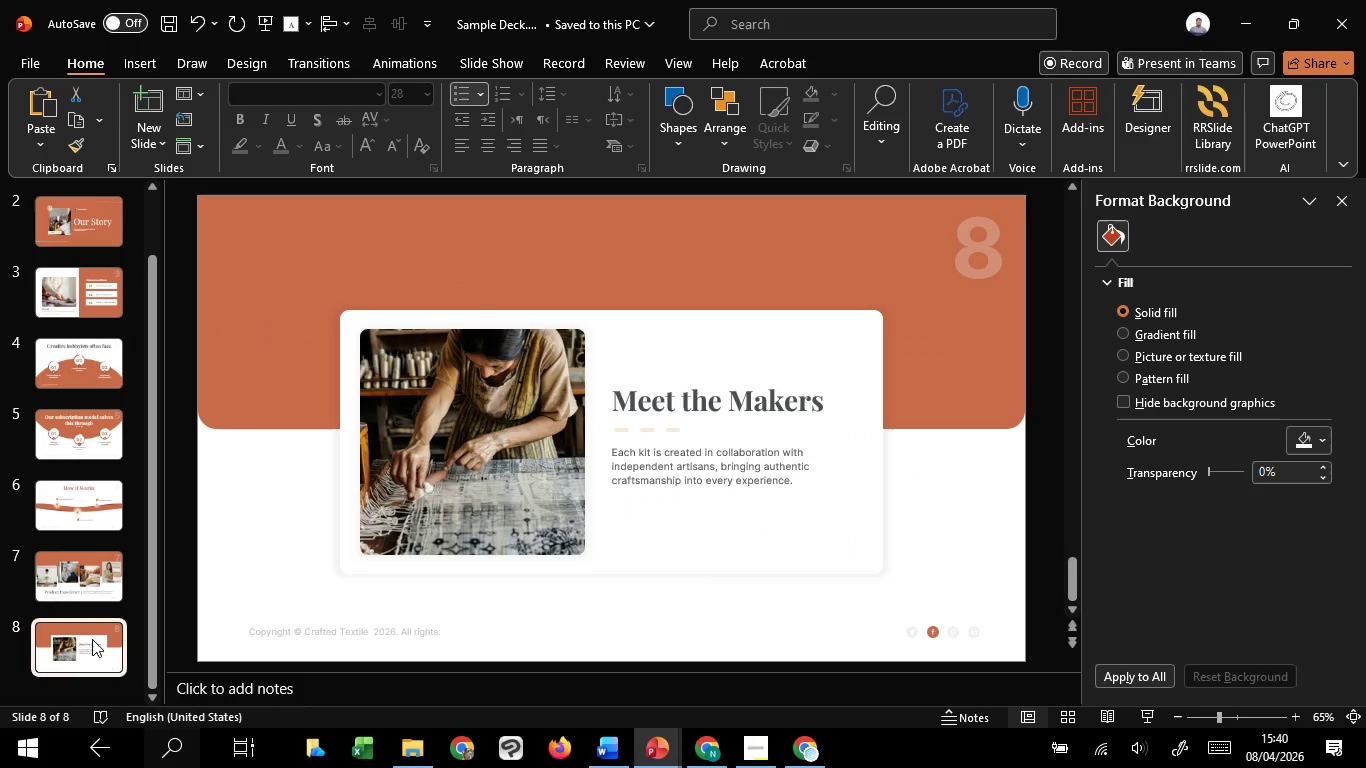 
left_click([103, 515])
 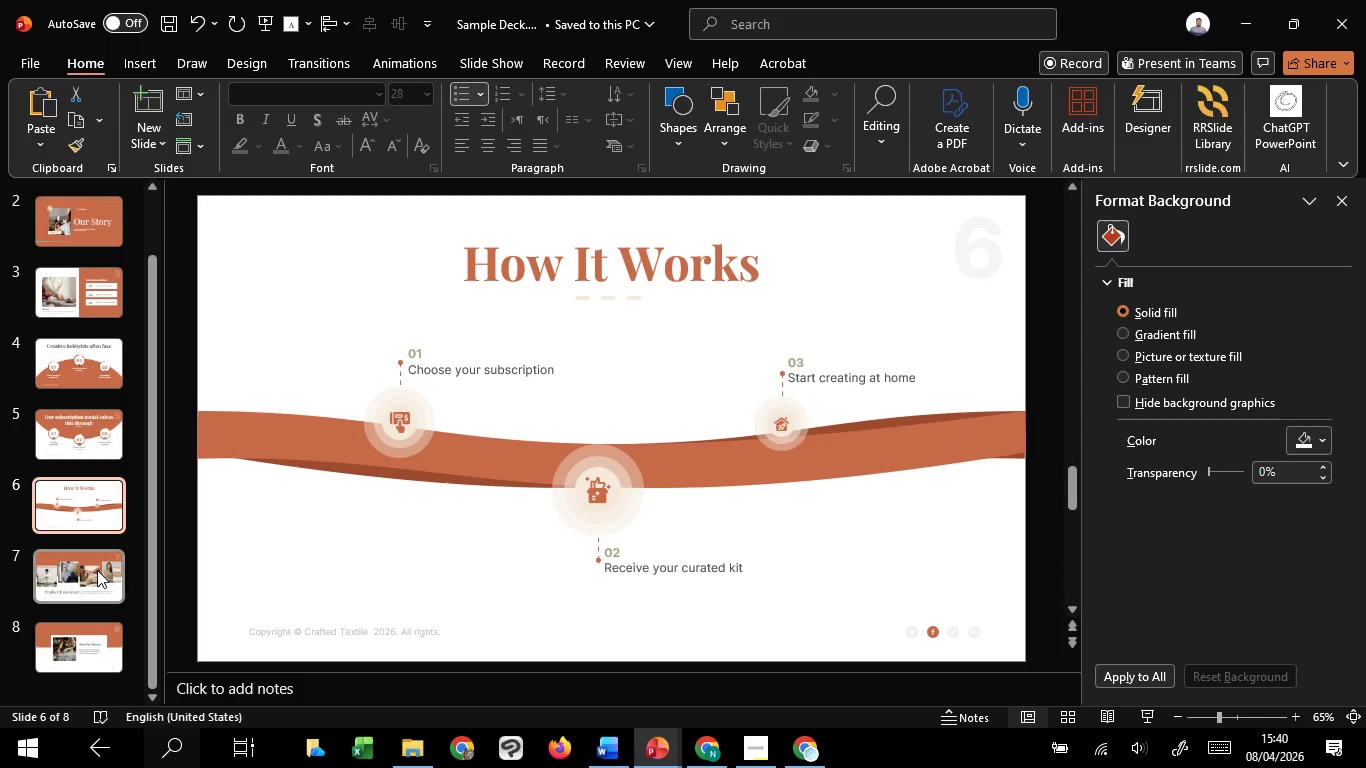 
left_click([97, 570])
 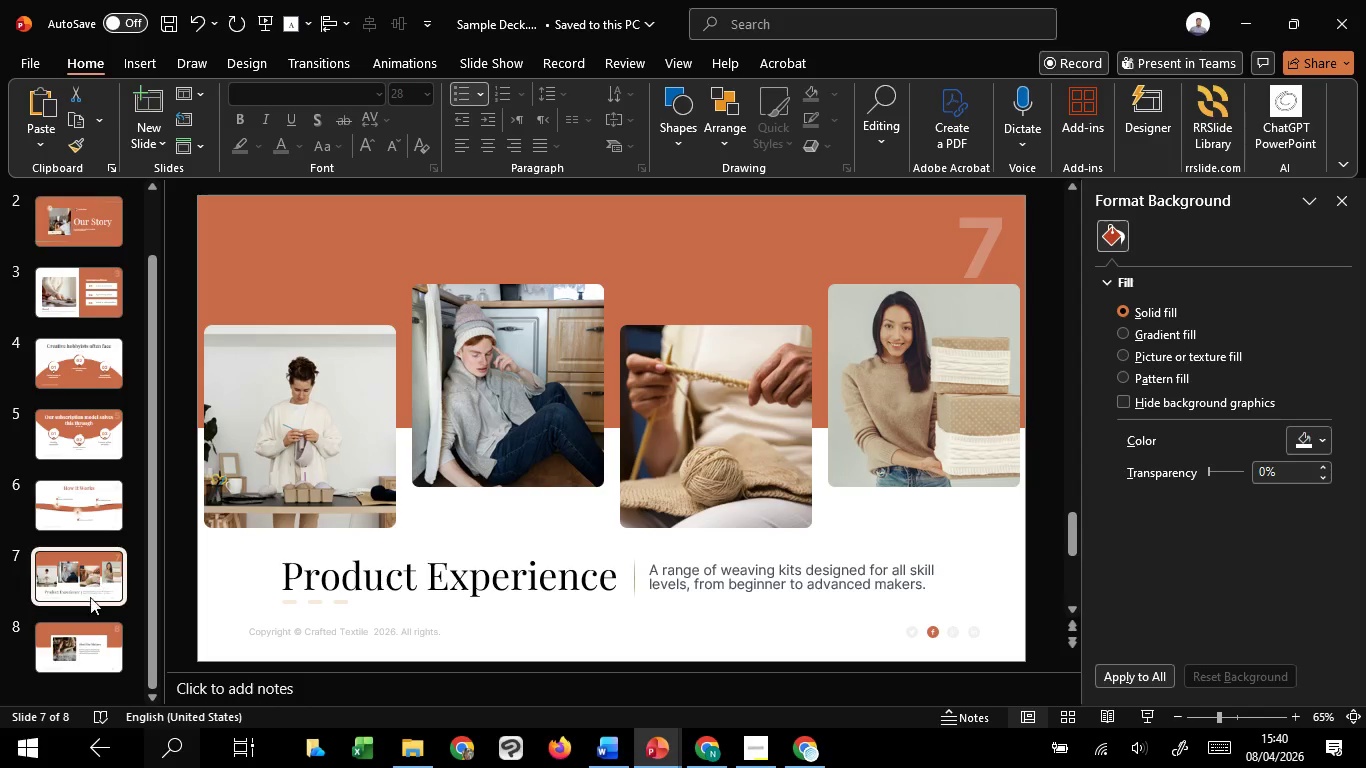 
left_click([90, 616])
 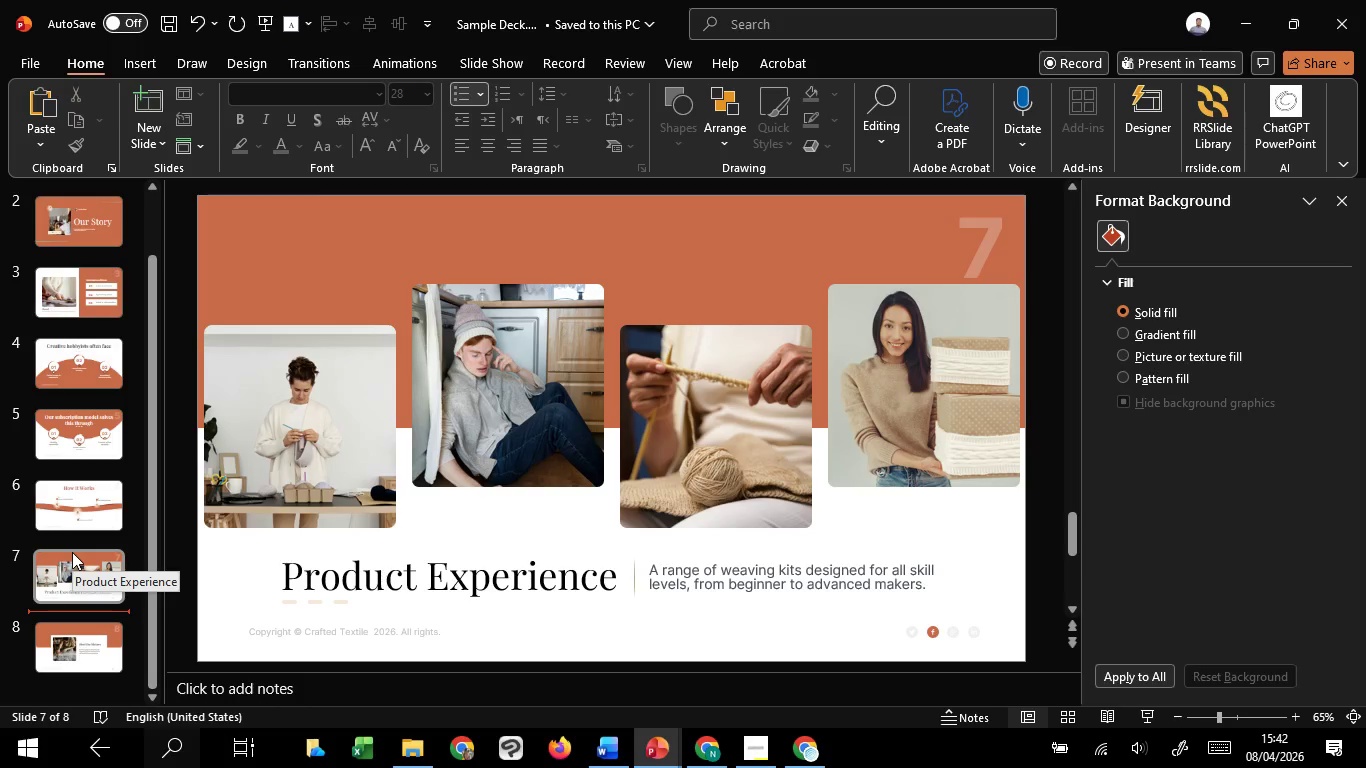 
wait(143.73)
 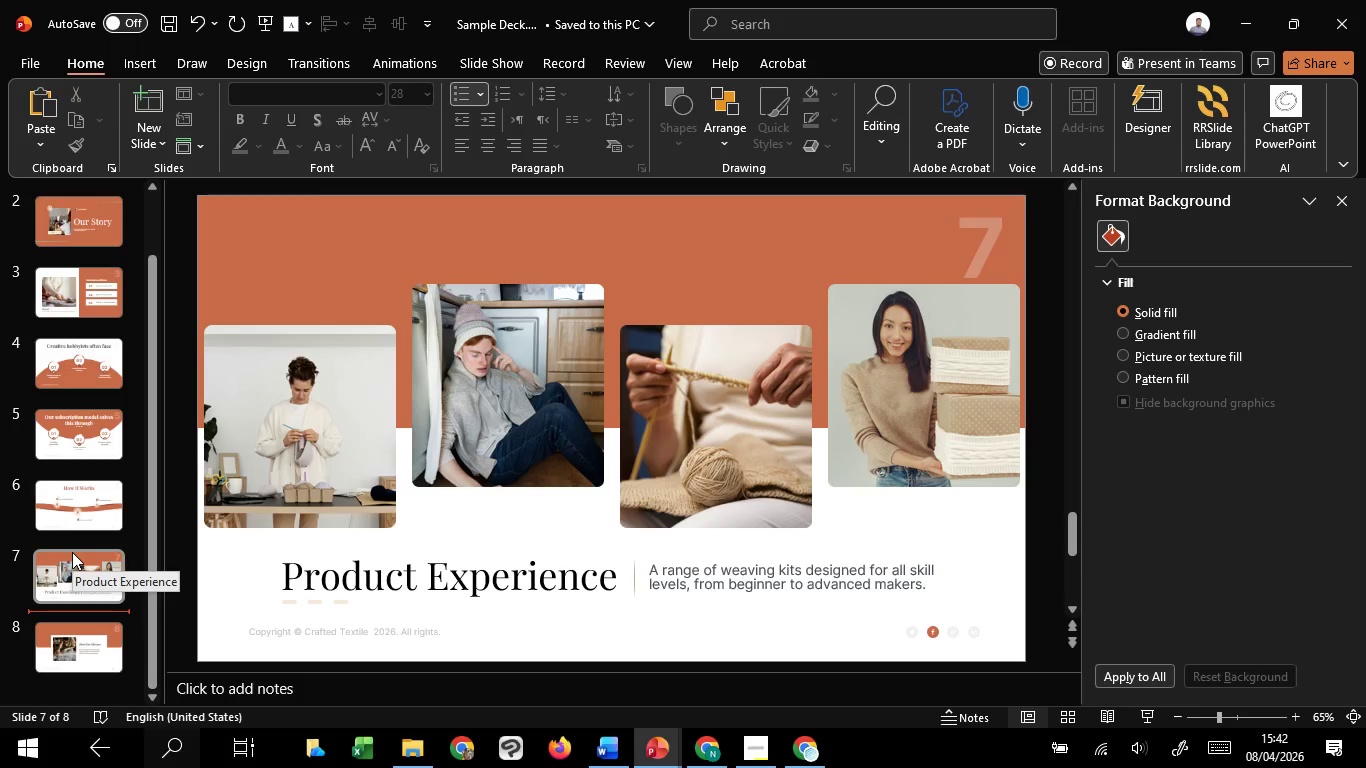 
mouse_move([528, 386])
 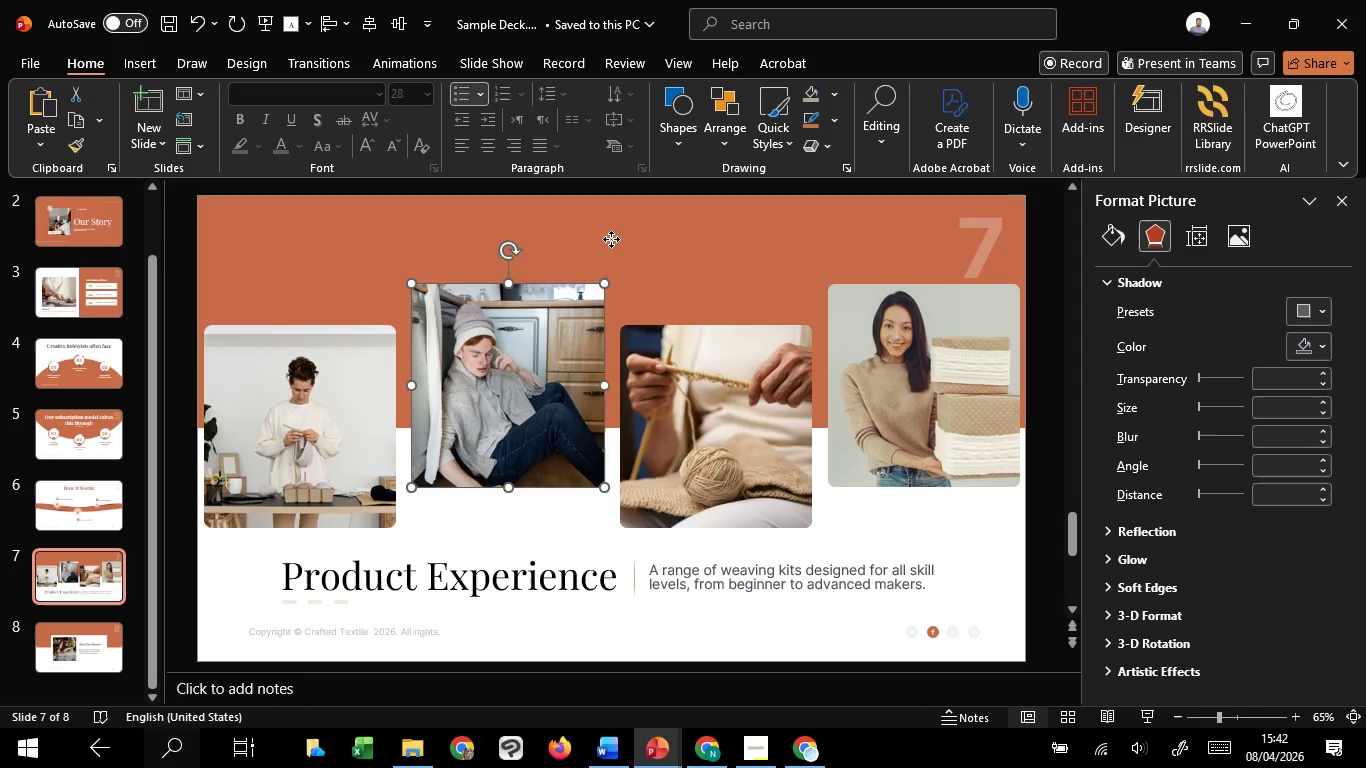 
left_click([611, 239])
 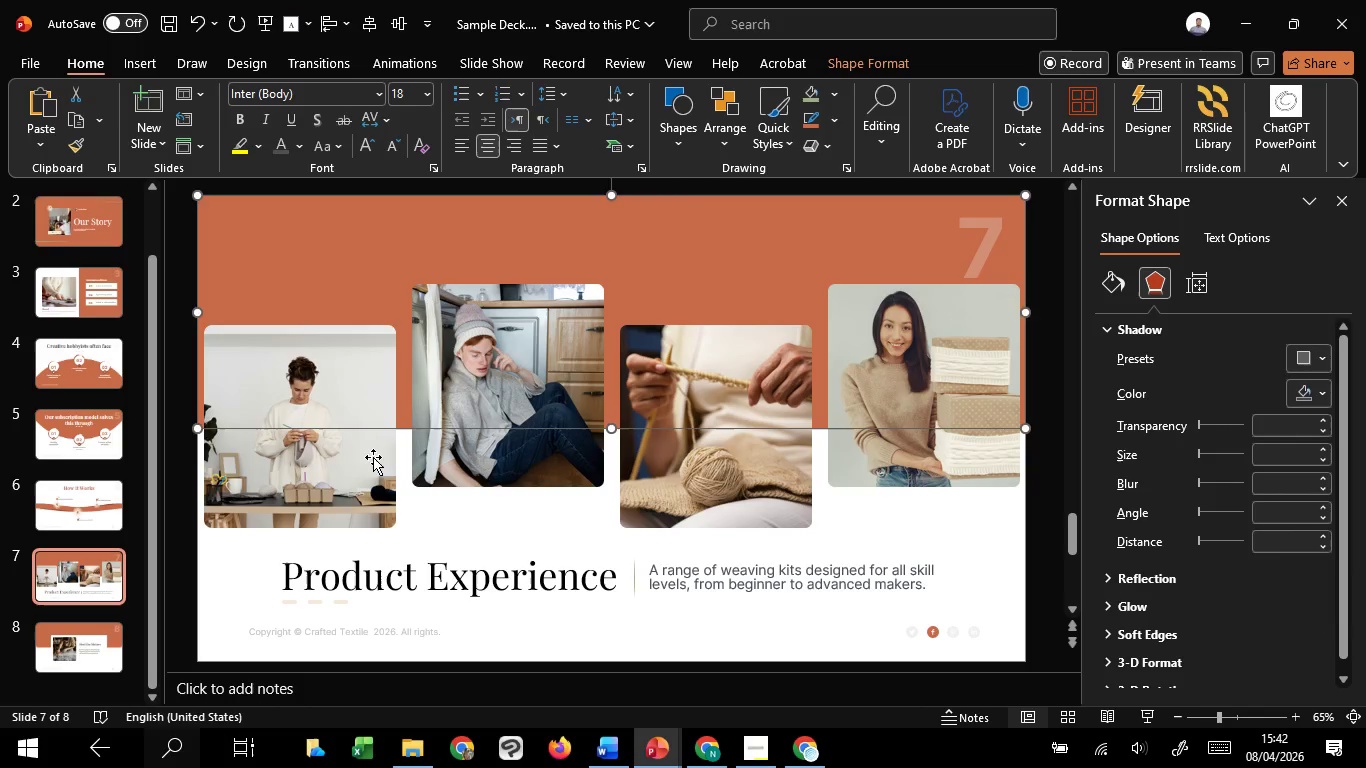 
left_click([365, 471])
 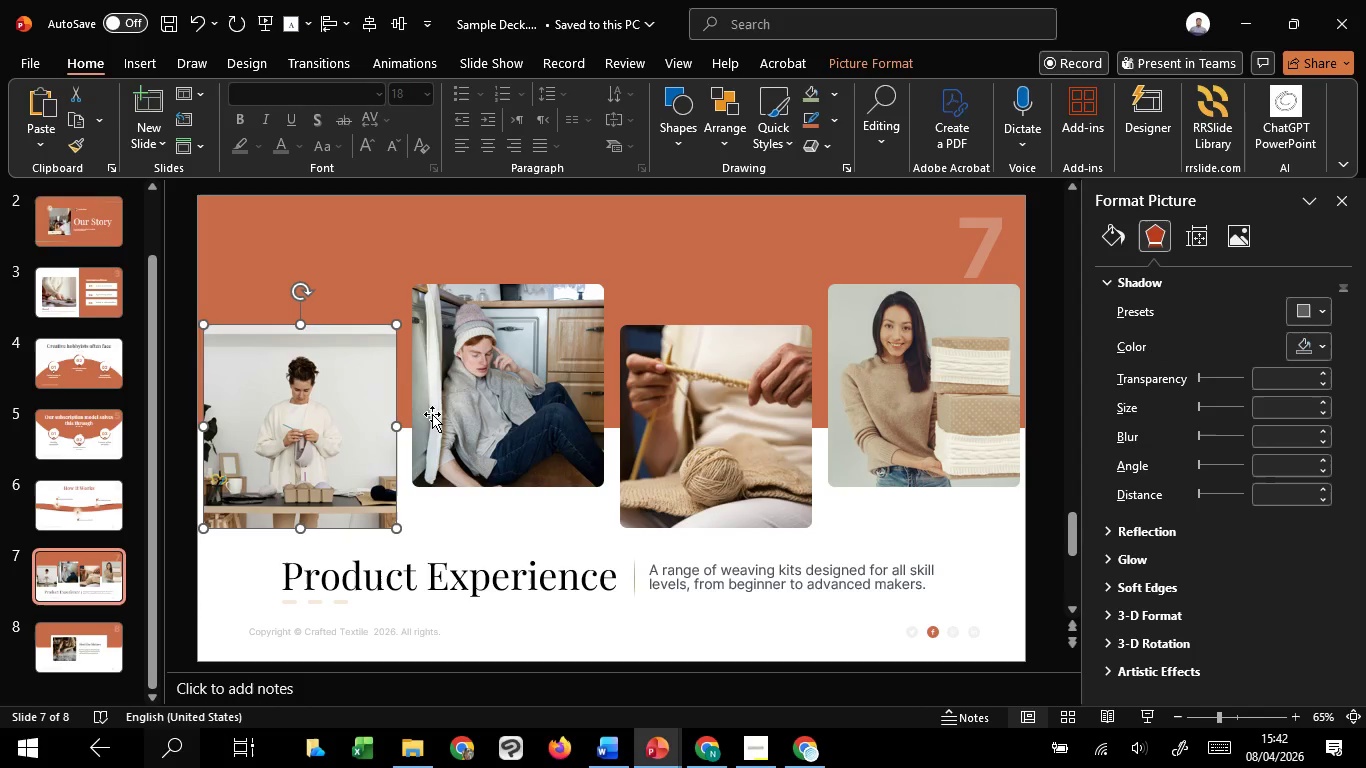 
hold_key(key=ShiftLeft, duration=1.51)
left_click([451, 397])
 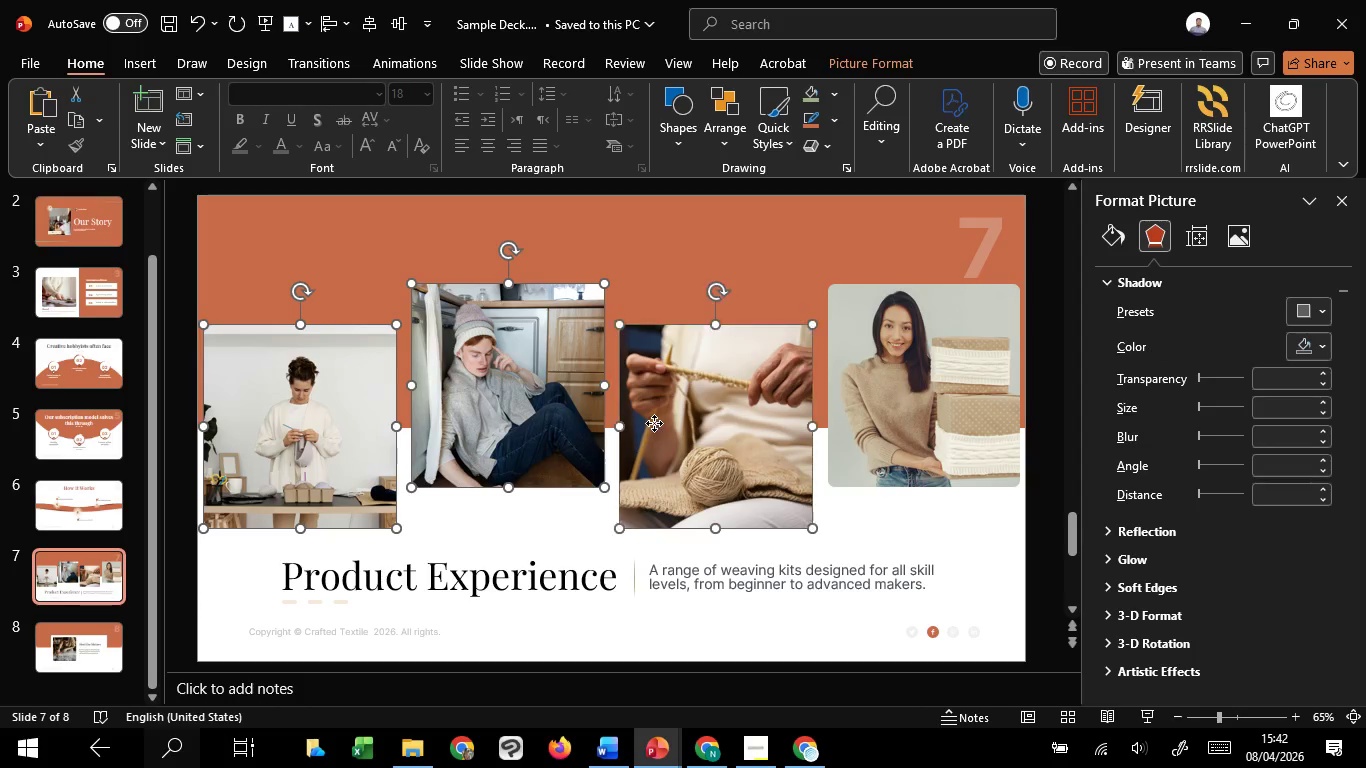 
left_click([654, 423])
 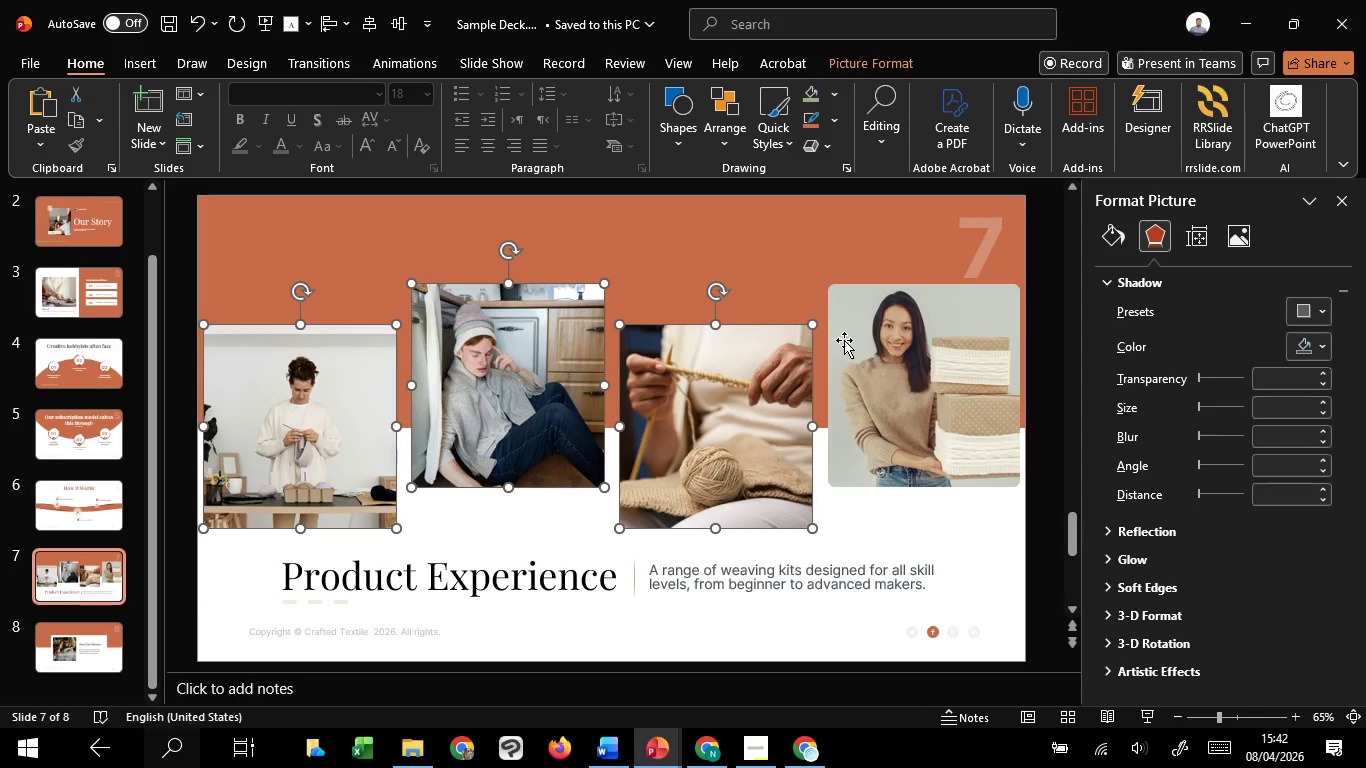 
hold_key(key=ShiftLeft, duration=1.5)
left_click([846, 337])
 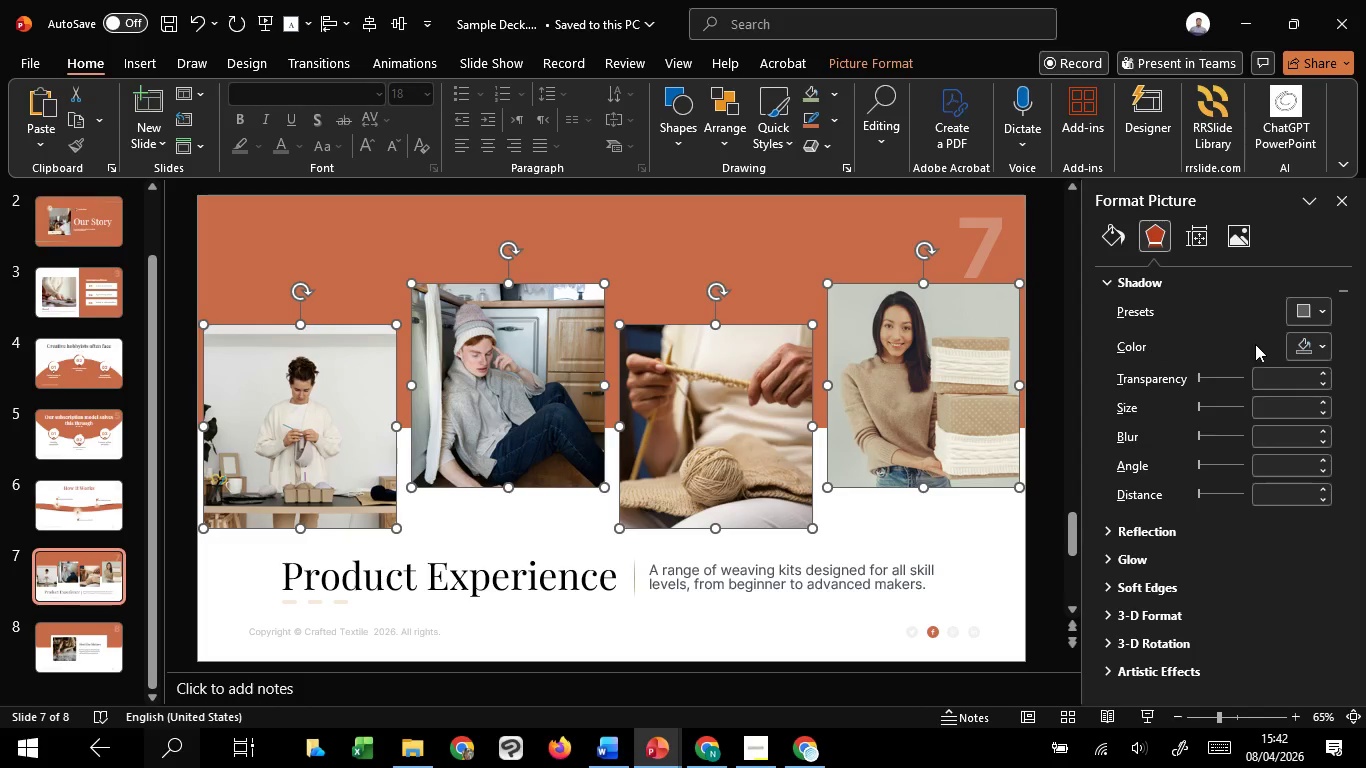 
left_click([1305, 321])
 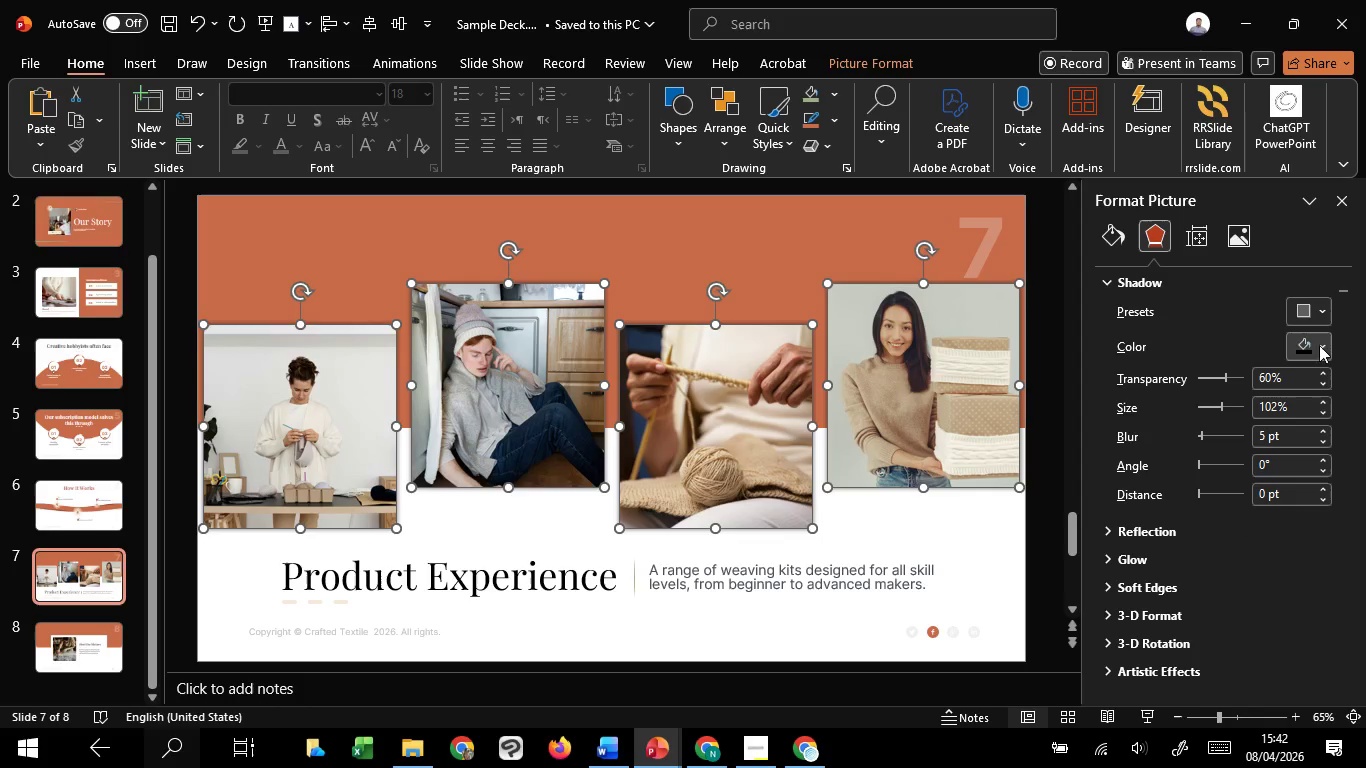 
scroll: coordinate [1218, 435], scroll_direction: up, amount: 36.0
 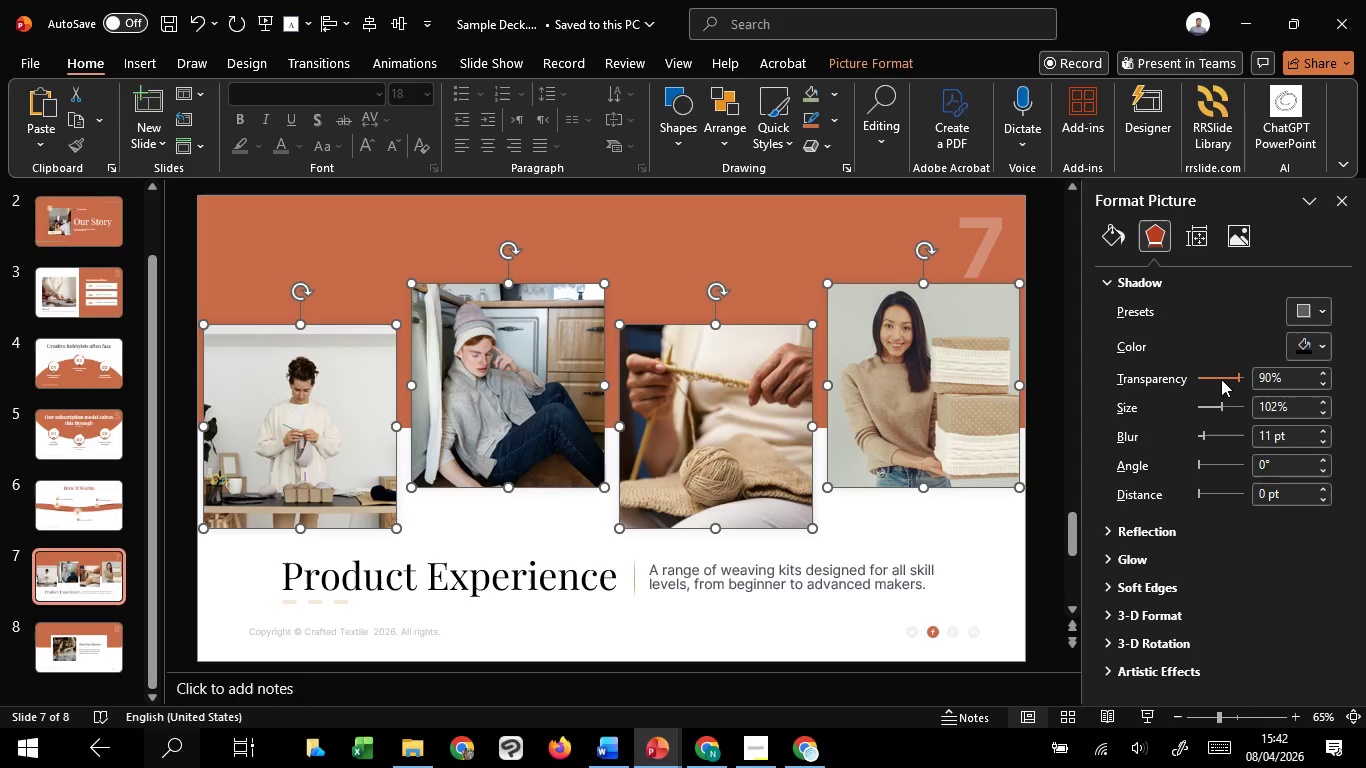 
scroll: coordinate [1221, 379], scroll_direction: down, amount: 5.0
 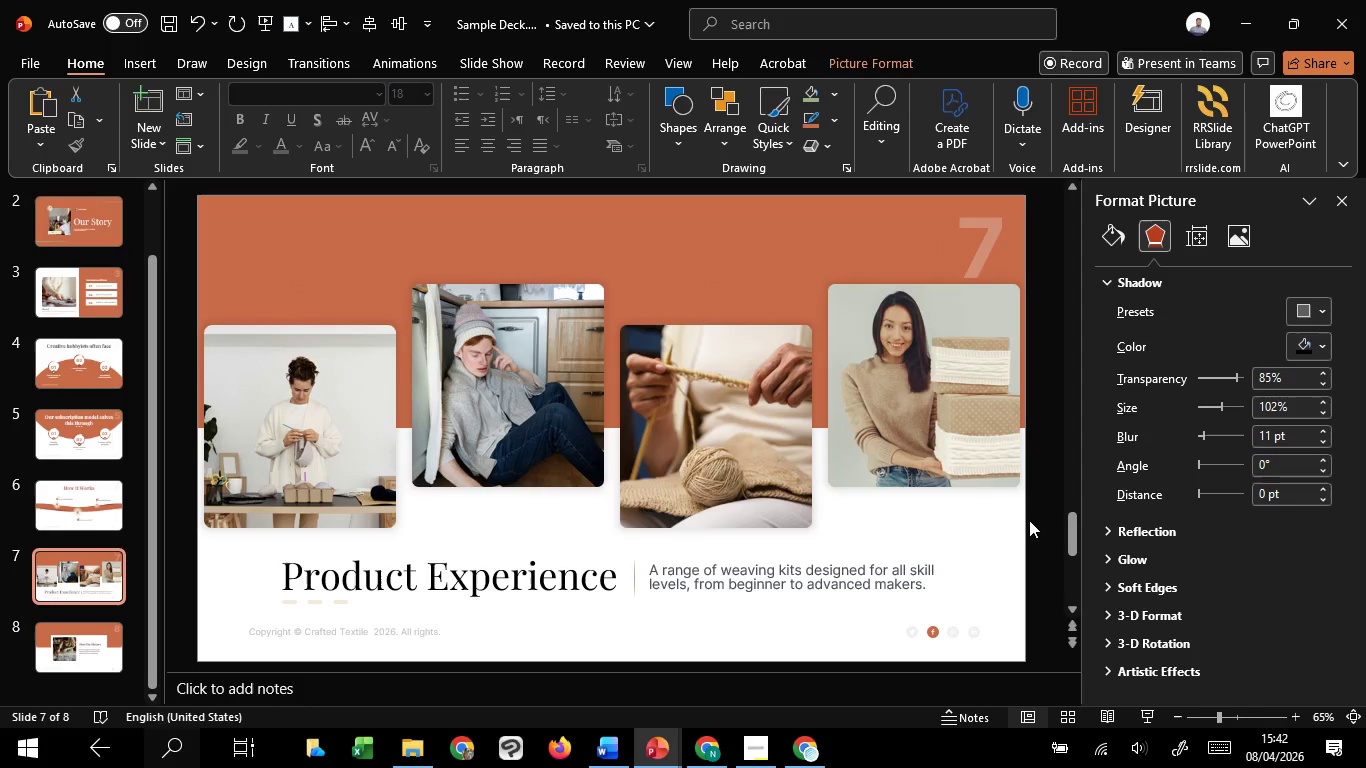 
left_click([1029, 520])
 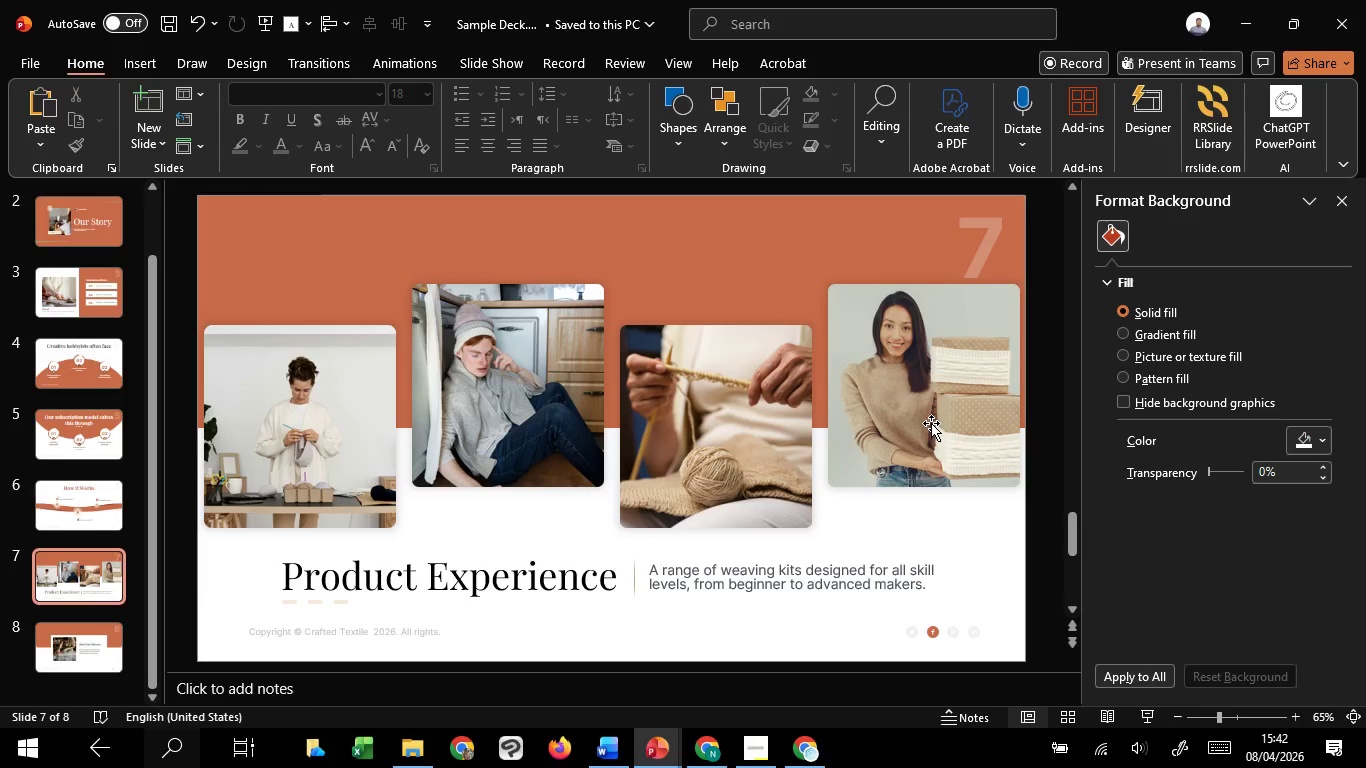 
left_click([931, 423])
 